 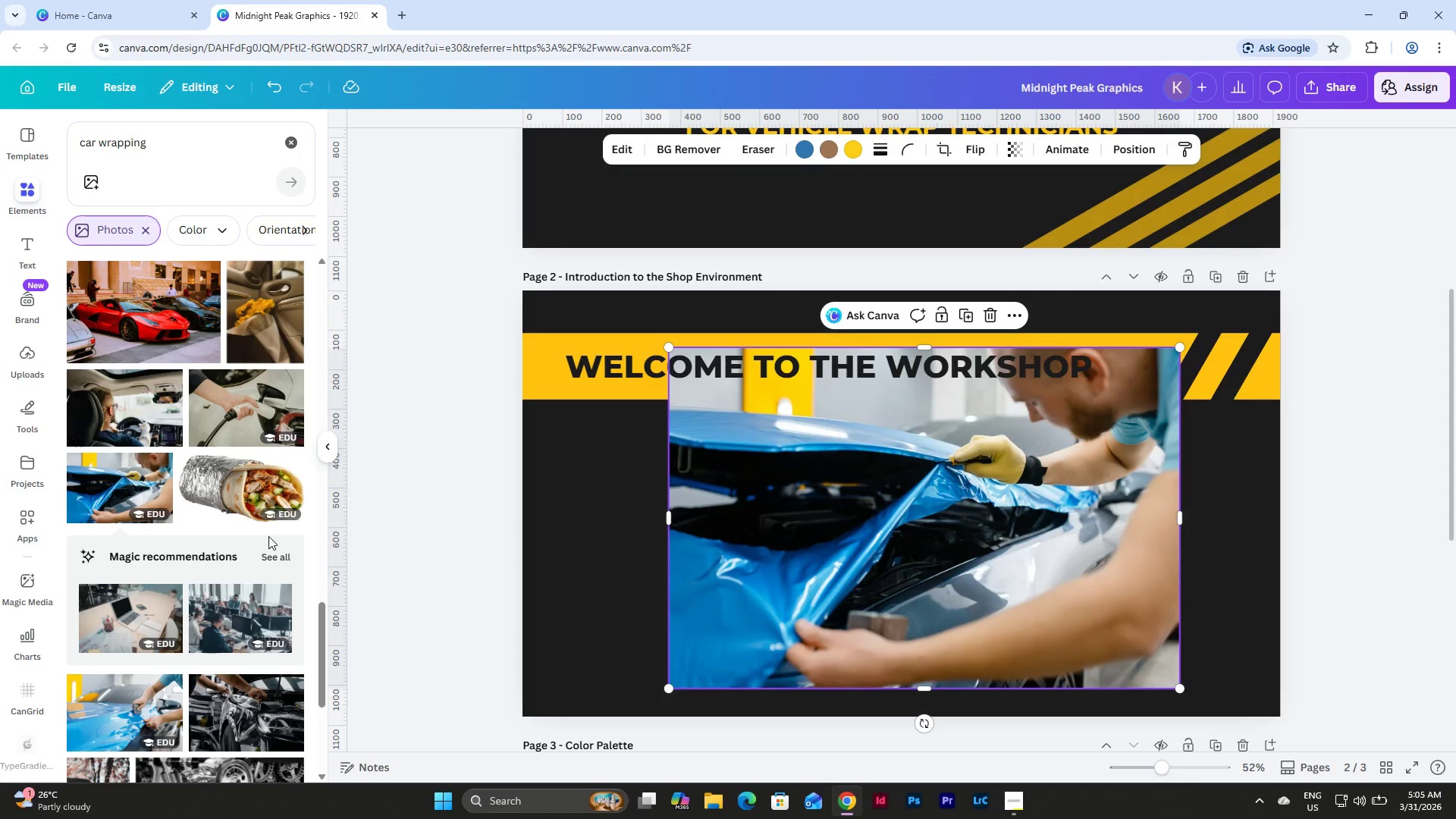 
left_click([154, 460])
 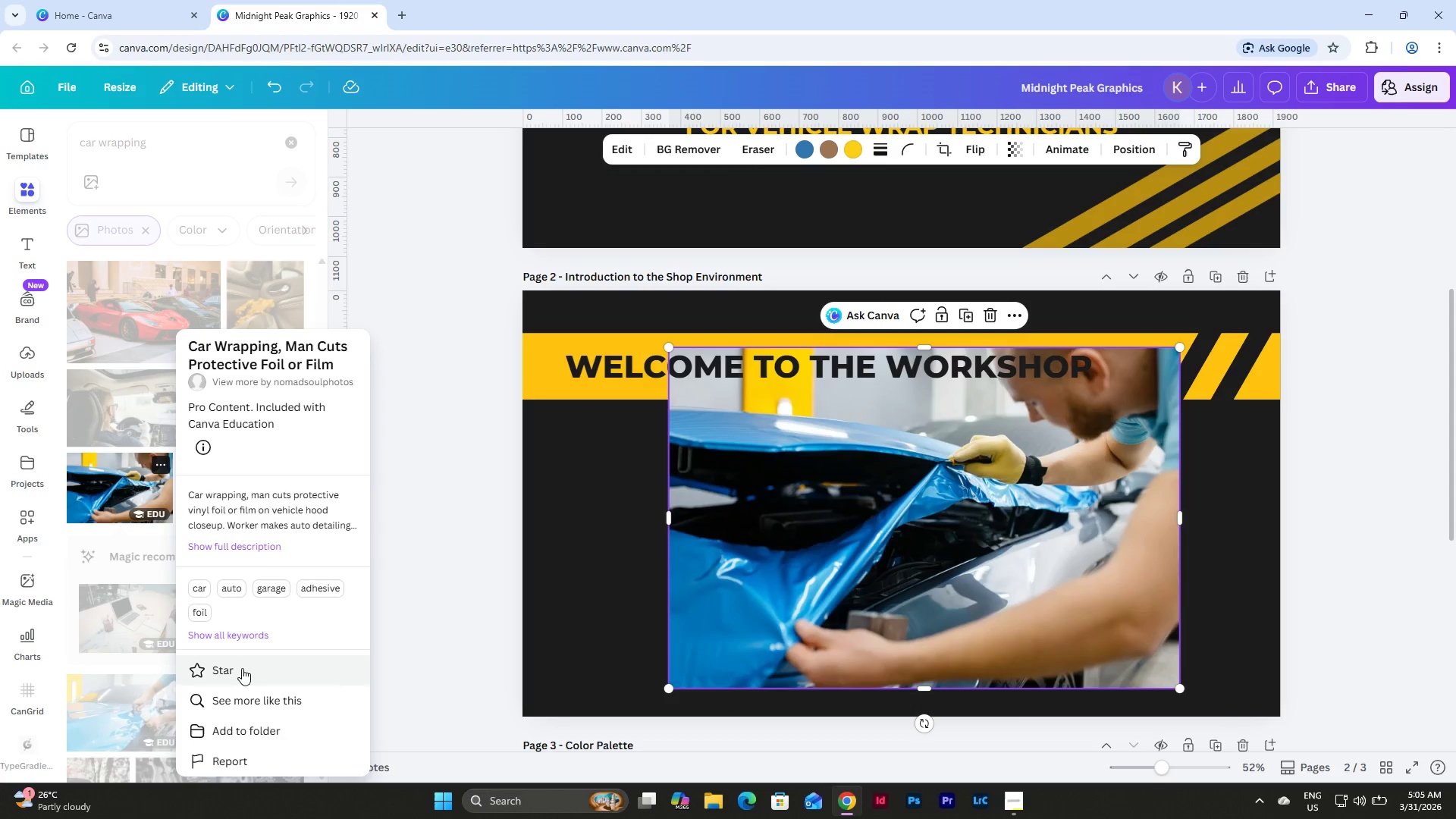 
left_click([262, 698])
 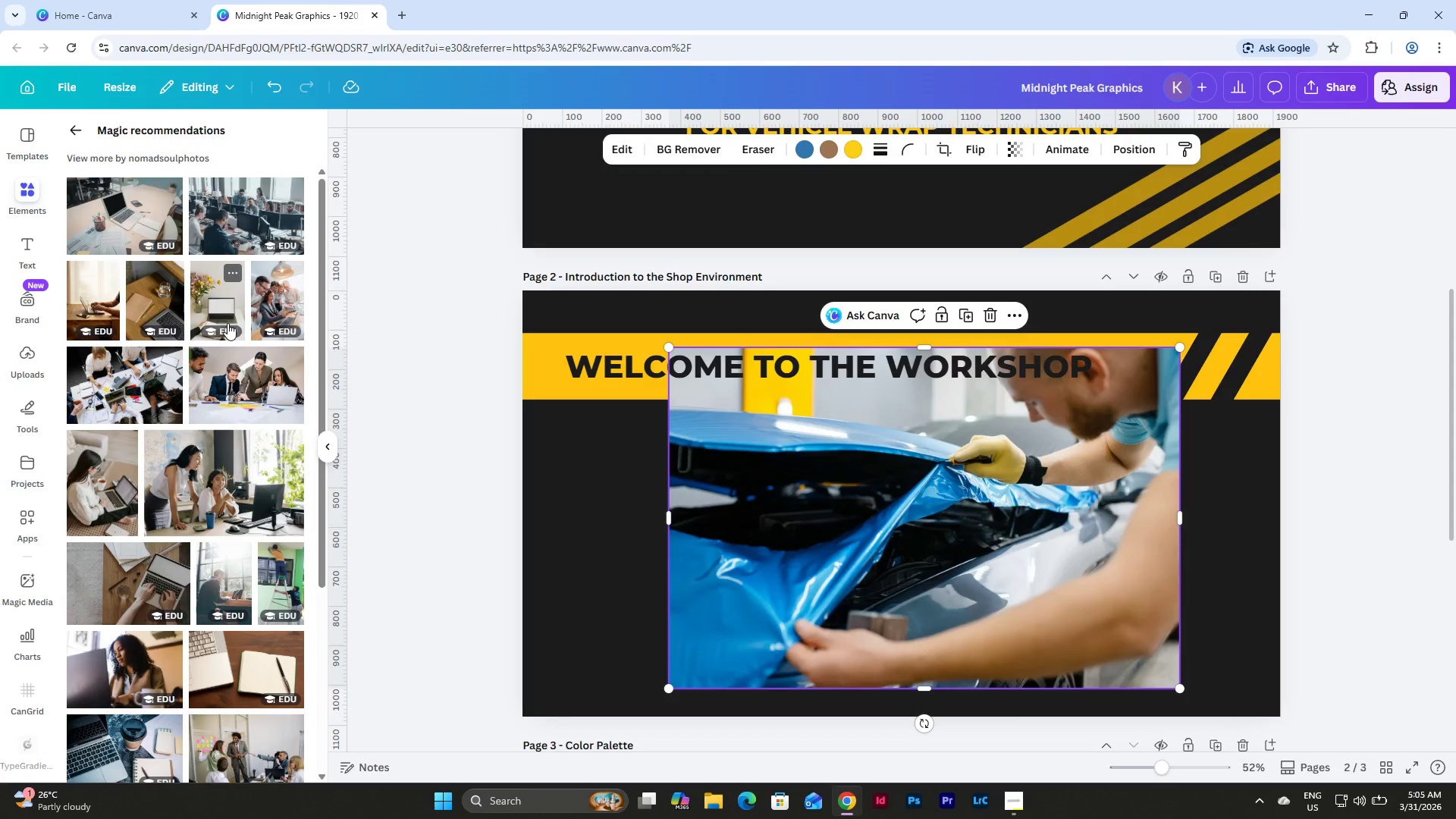 
scroll: coordinate [230, 323], scroll_direction: up, amount: 2.0
 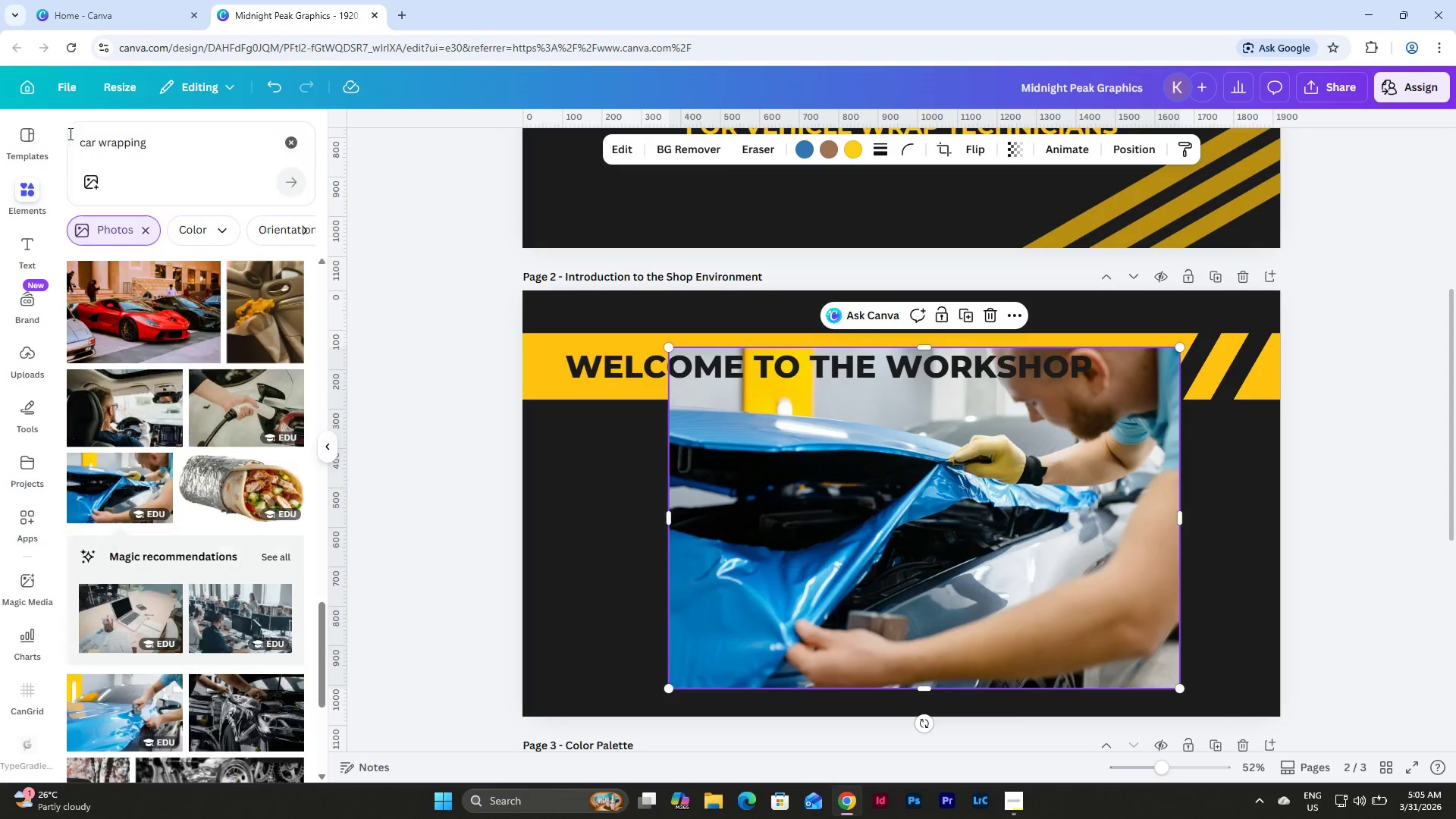 
scroll: coordinate [190, 370], scroll_direction: down, amount: 8.0
 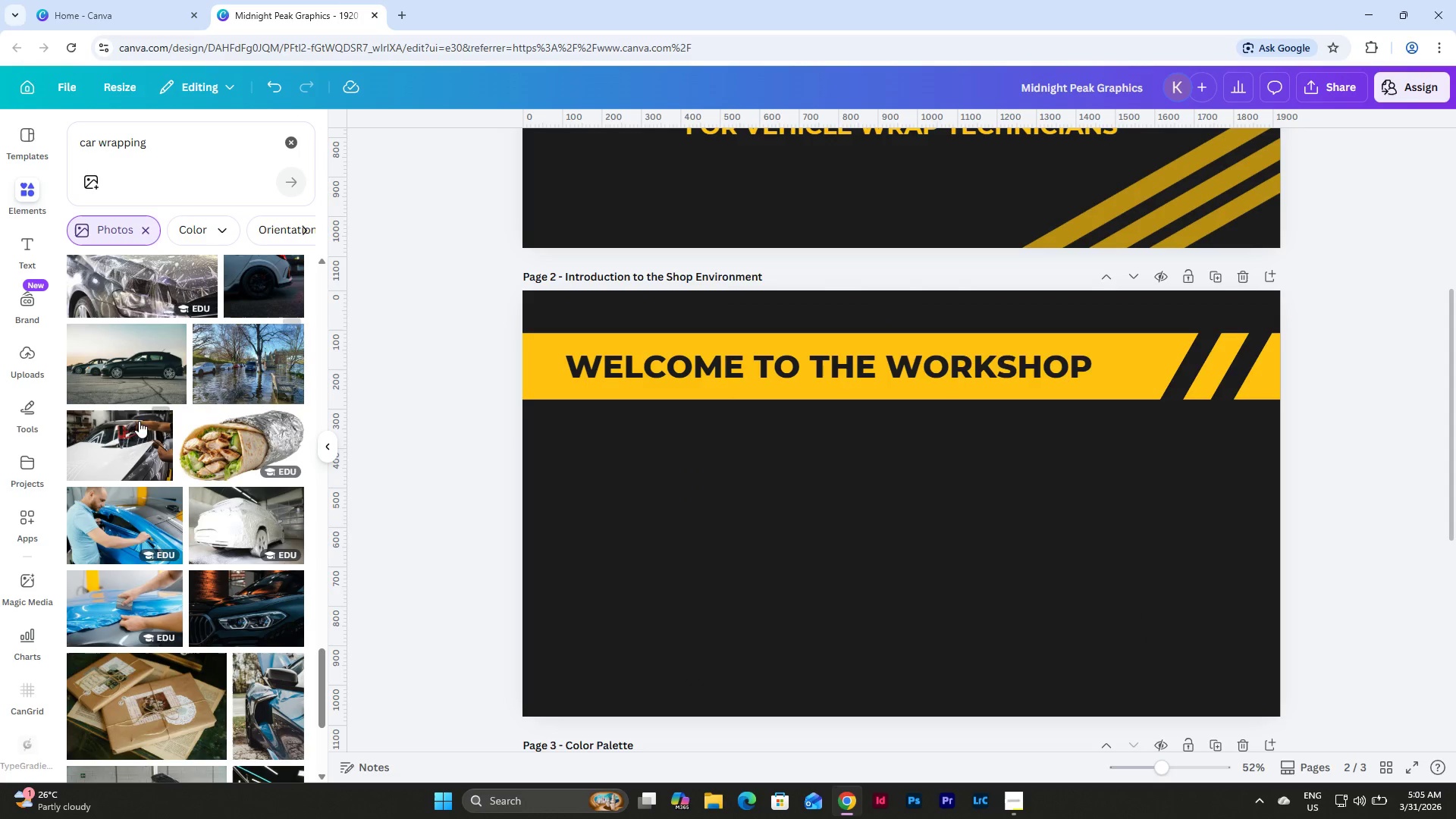 
left_click_drag(start_coordinate=[996, 495], to_coordinate=[1017, 509])
 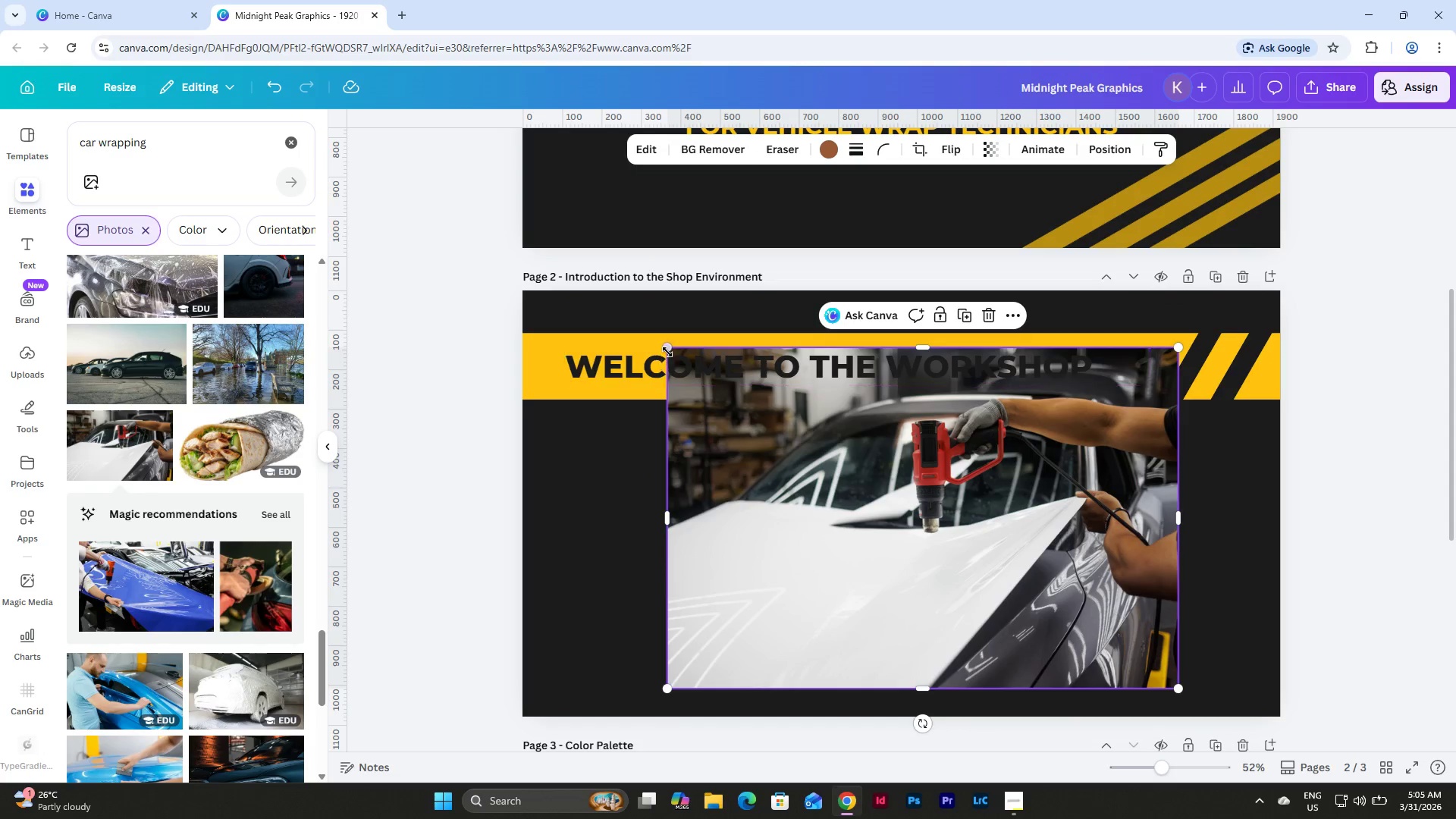 
left_click_drag(start_coordinate=[669, 350], to_coordinate=[848, 433])
 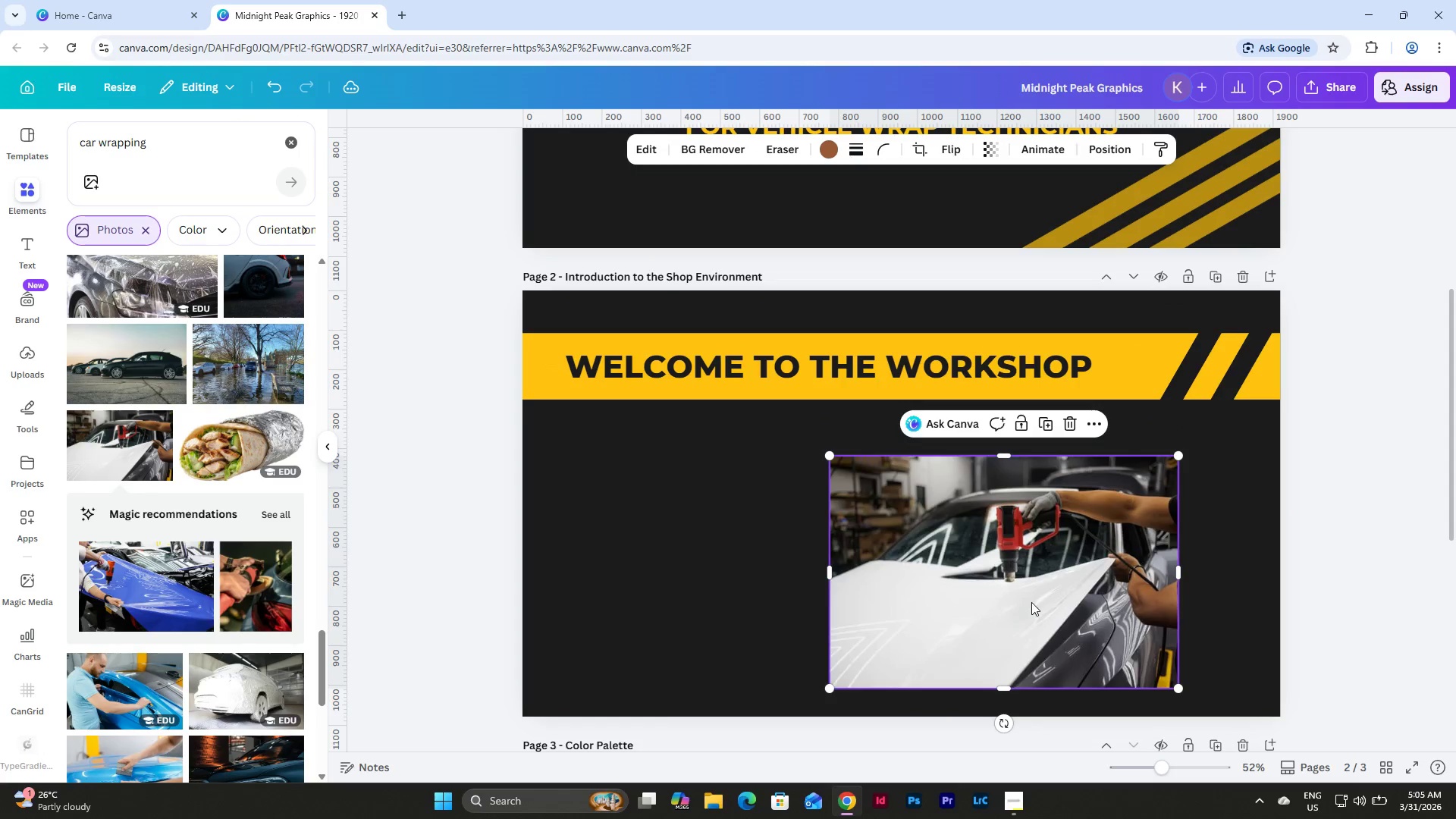 
left_click_drag(start_coordinate=[1031, 602], to_coordinate=[1089, 587])
 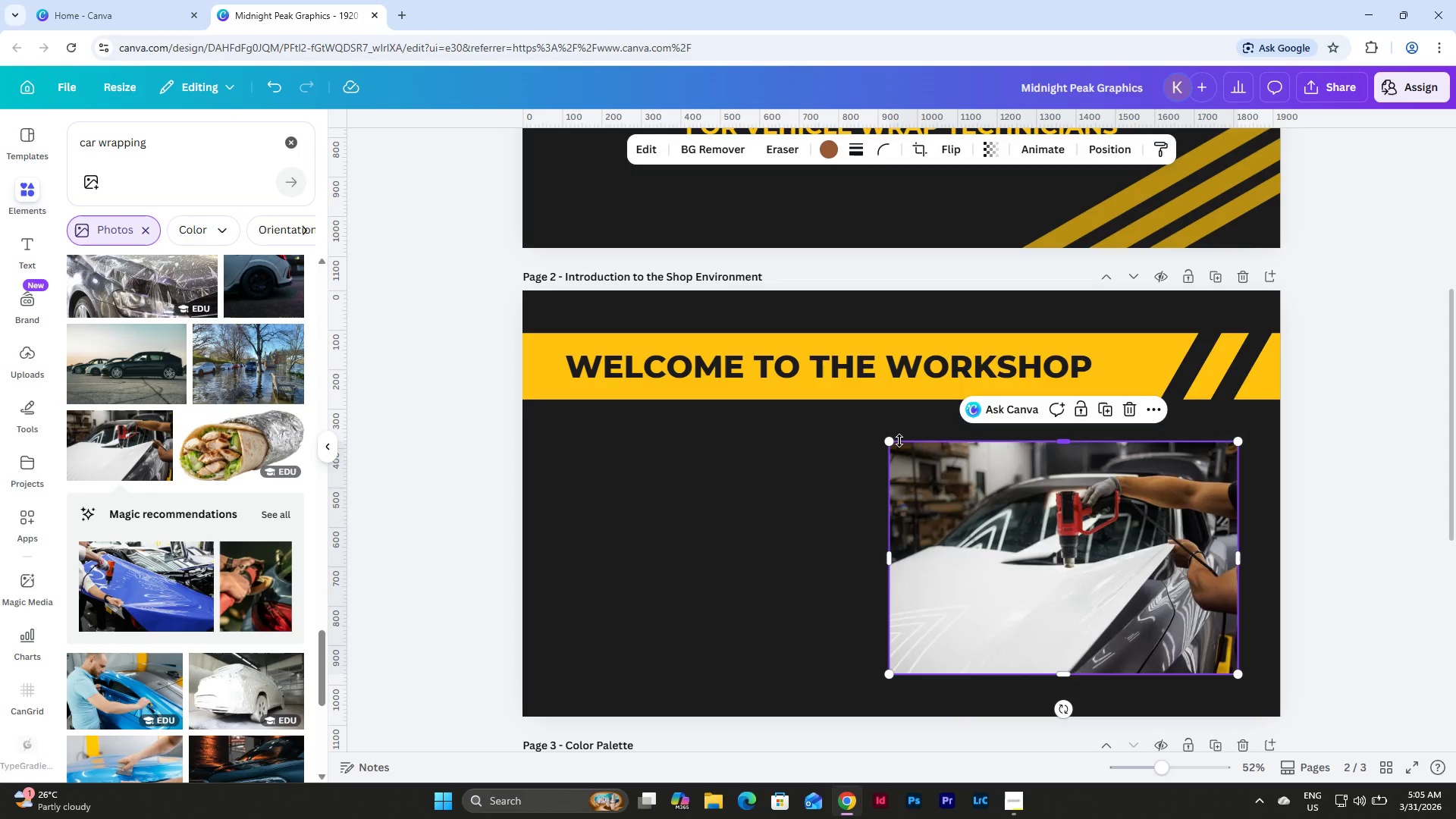 
left_click([899, 441])
 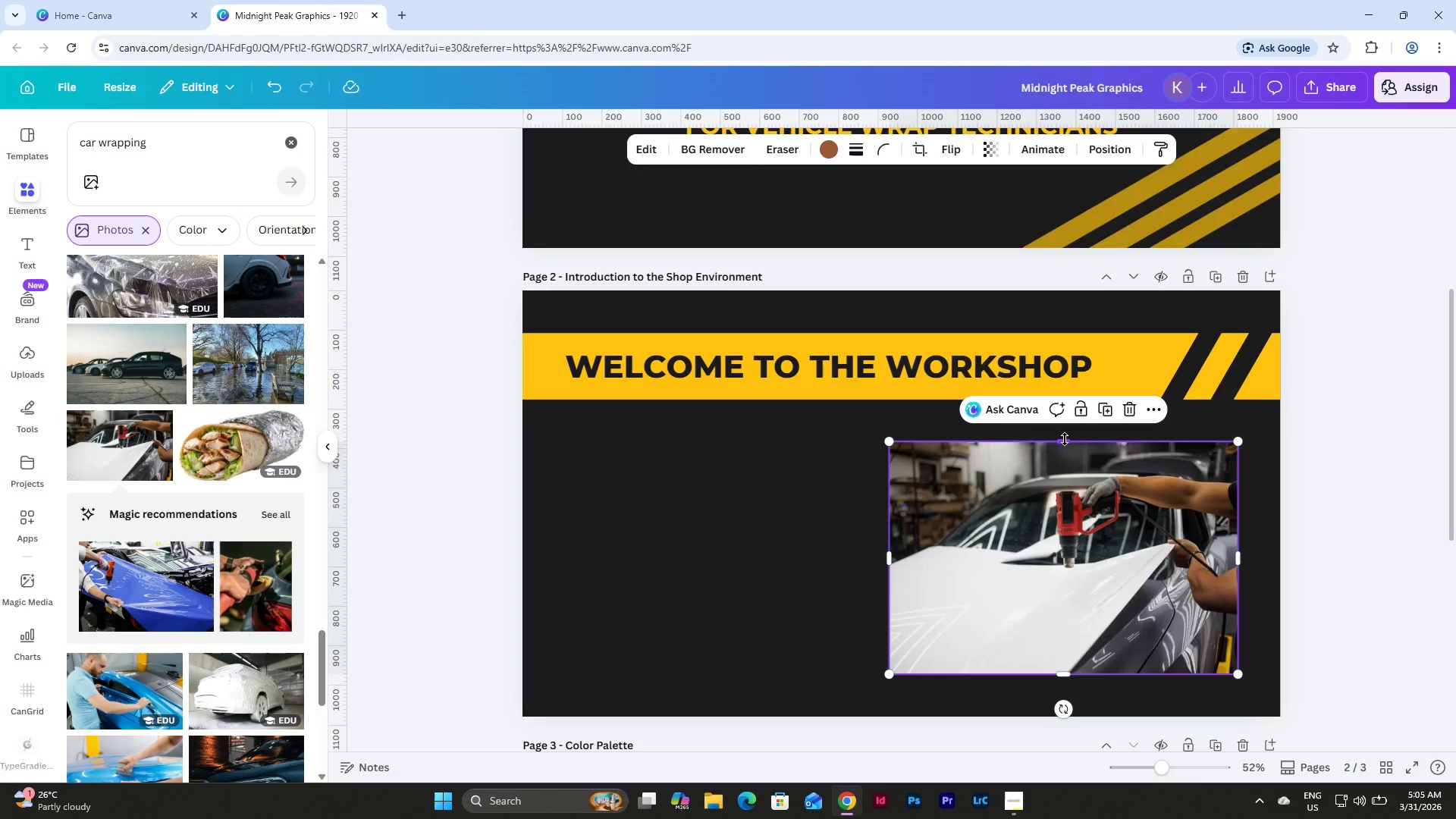 
left_click([1065, 439])
 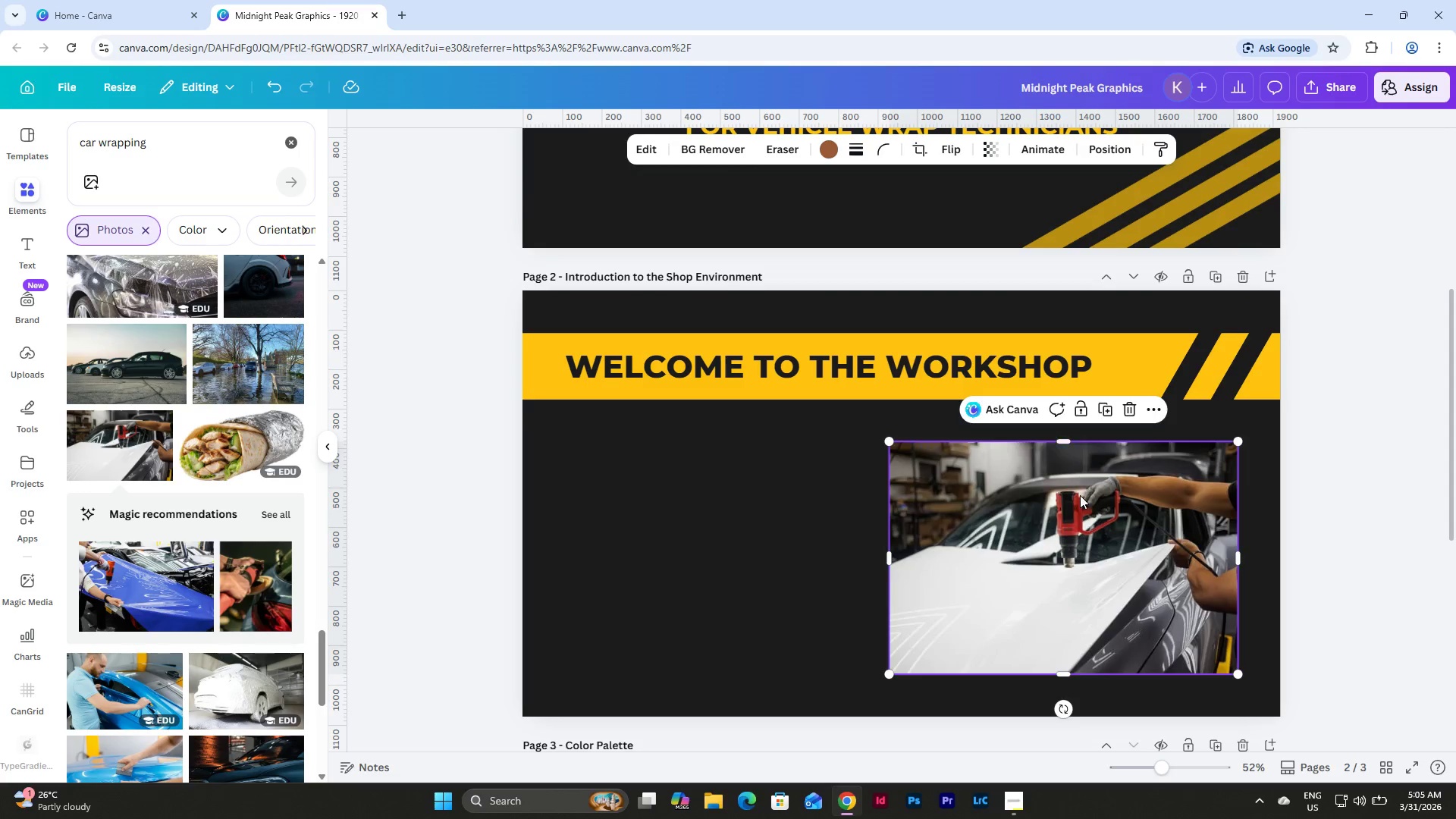 
left_click_drag(start_coordinate=[1084, 493], to_coordinate=[728, 513])
 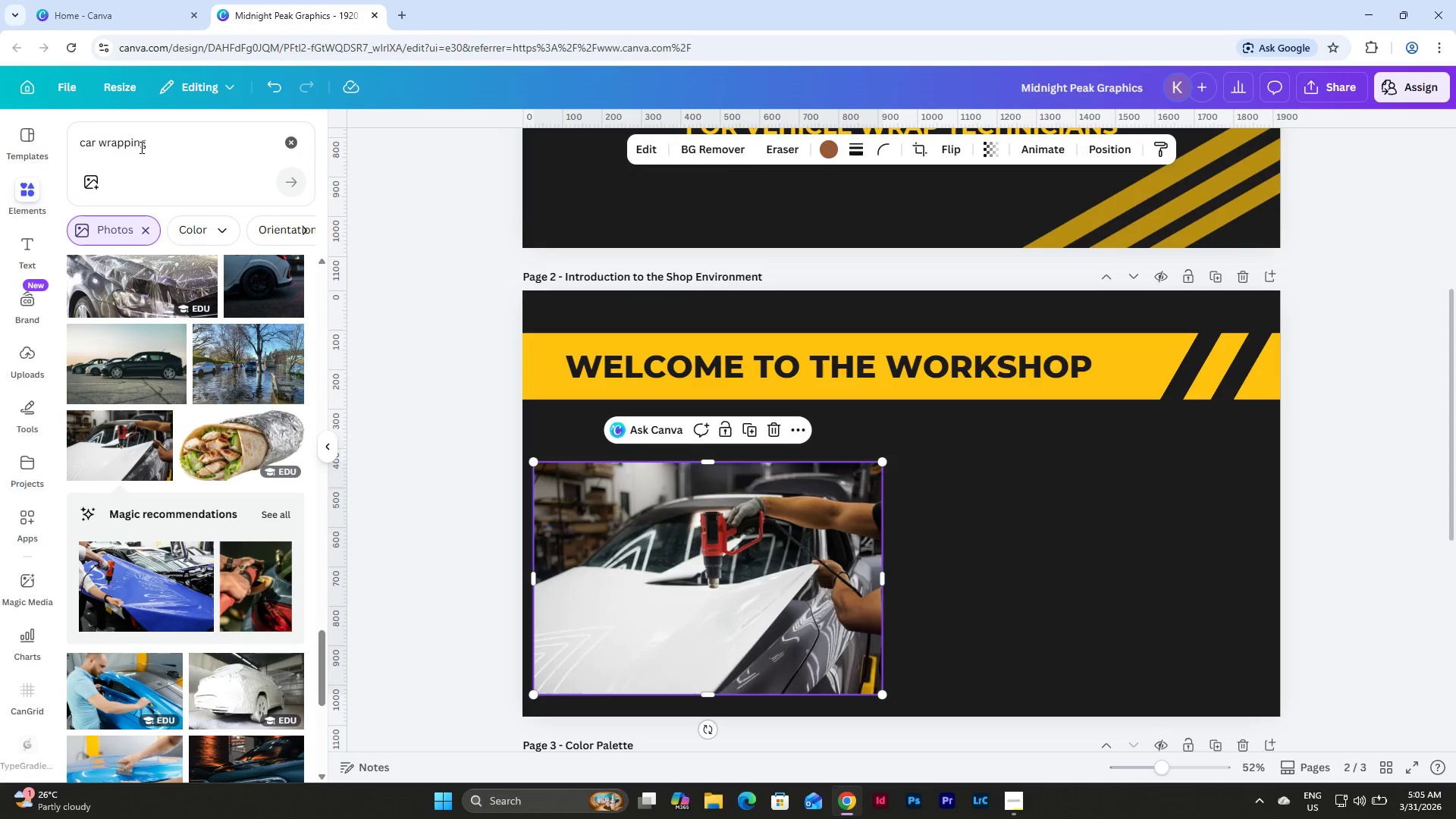 
left_click_drag(start_coordinate=[153, 147], to_coordinate=[37, 139])
 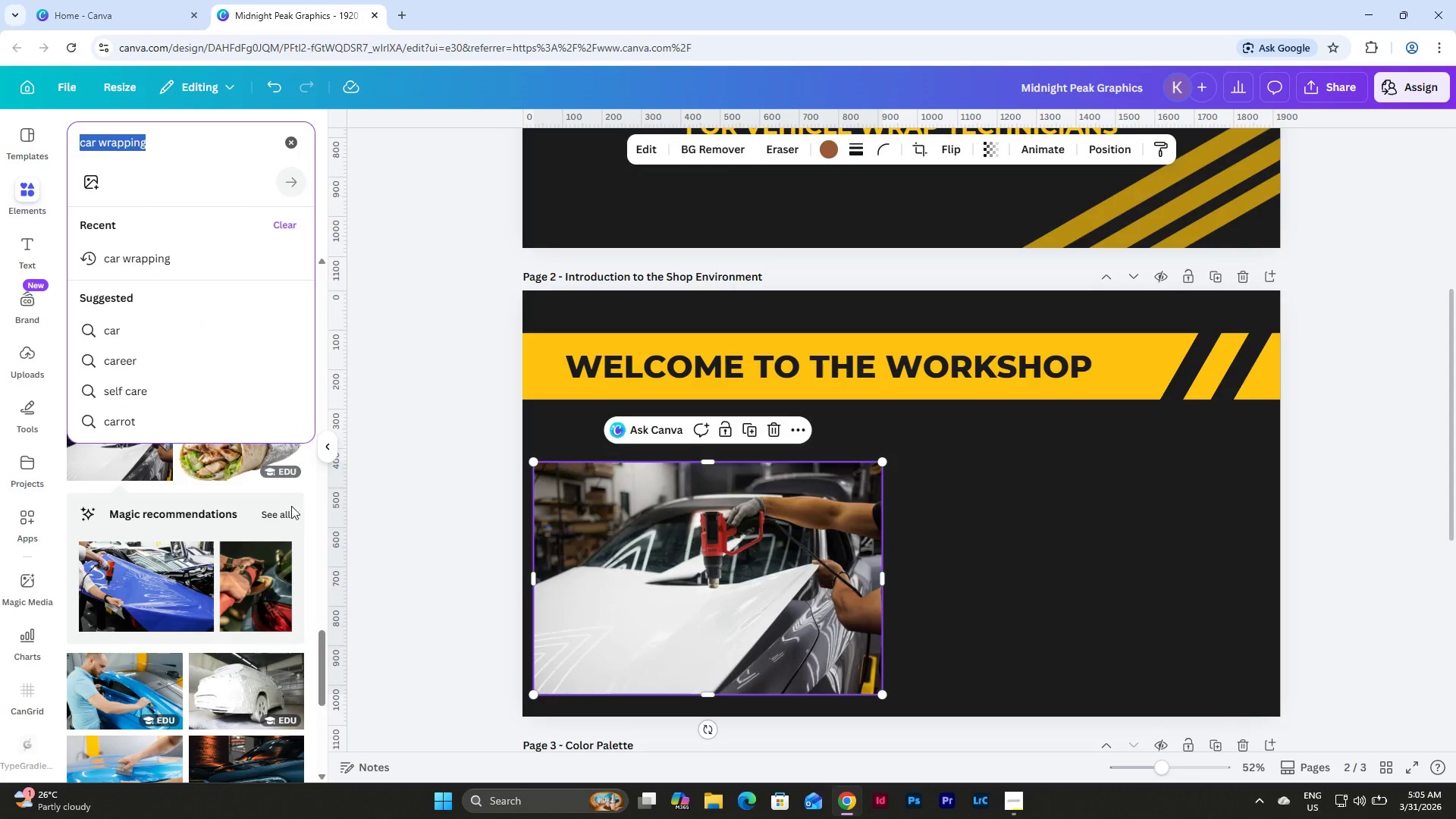 
scroll: coordinate [218, 514], scroll_direction: down, amount: 15.0
 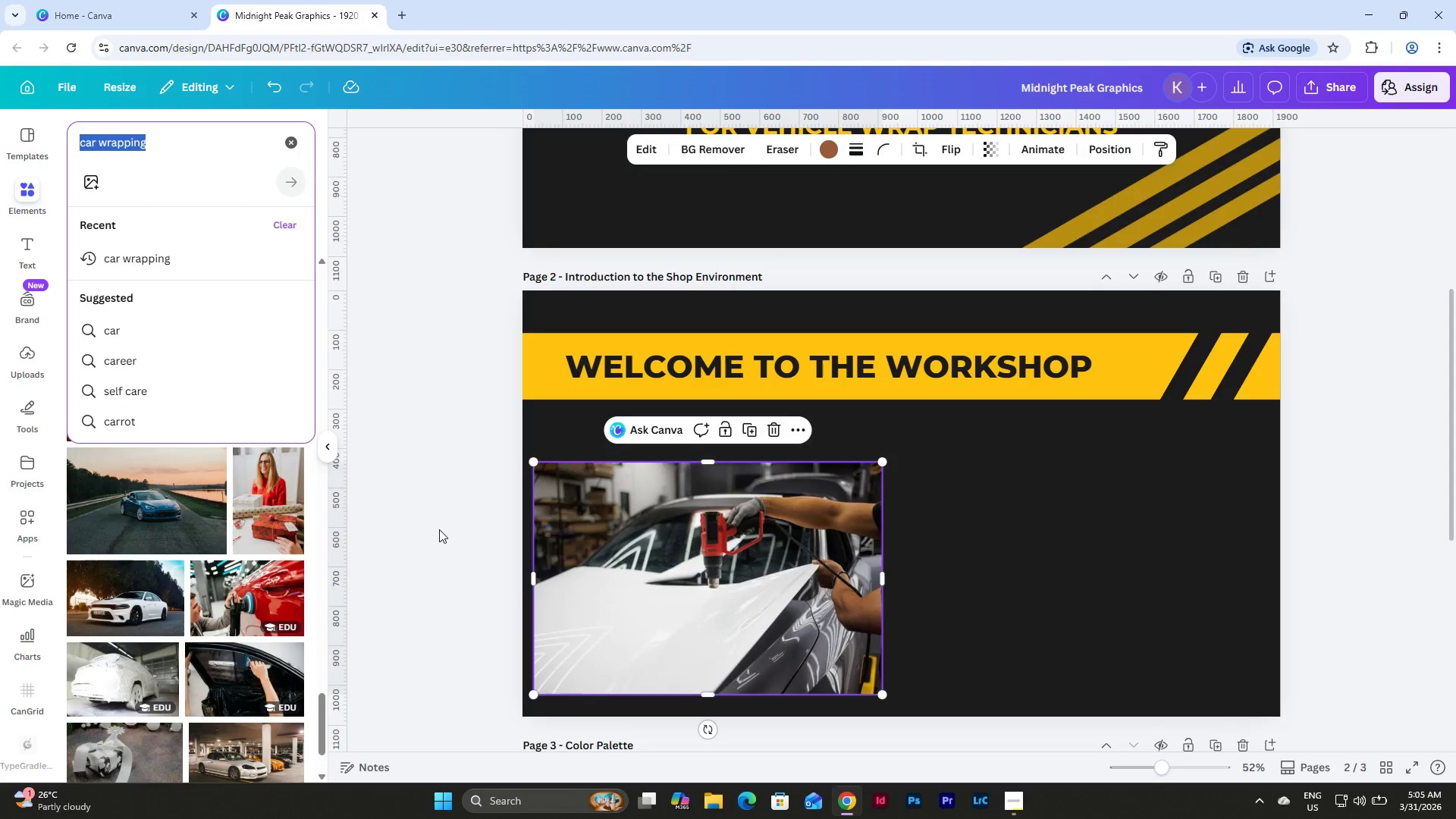 
left_click([396, 524])
 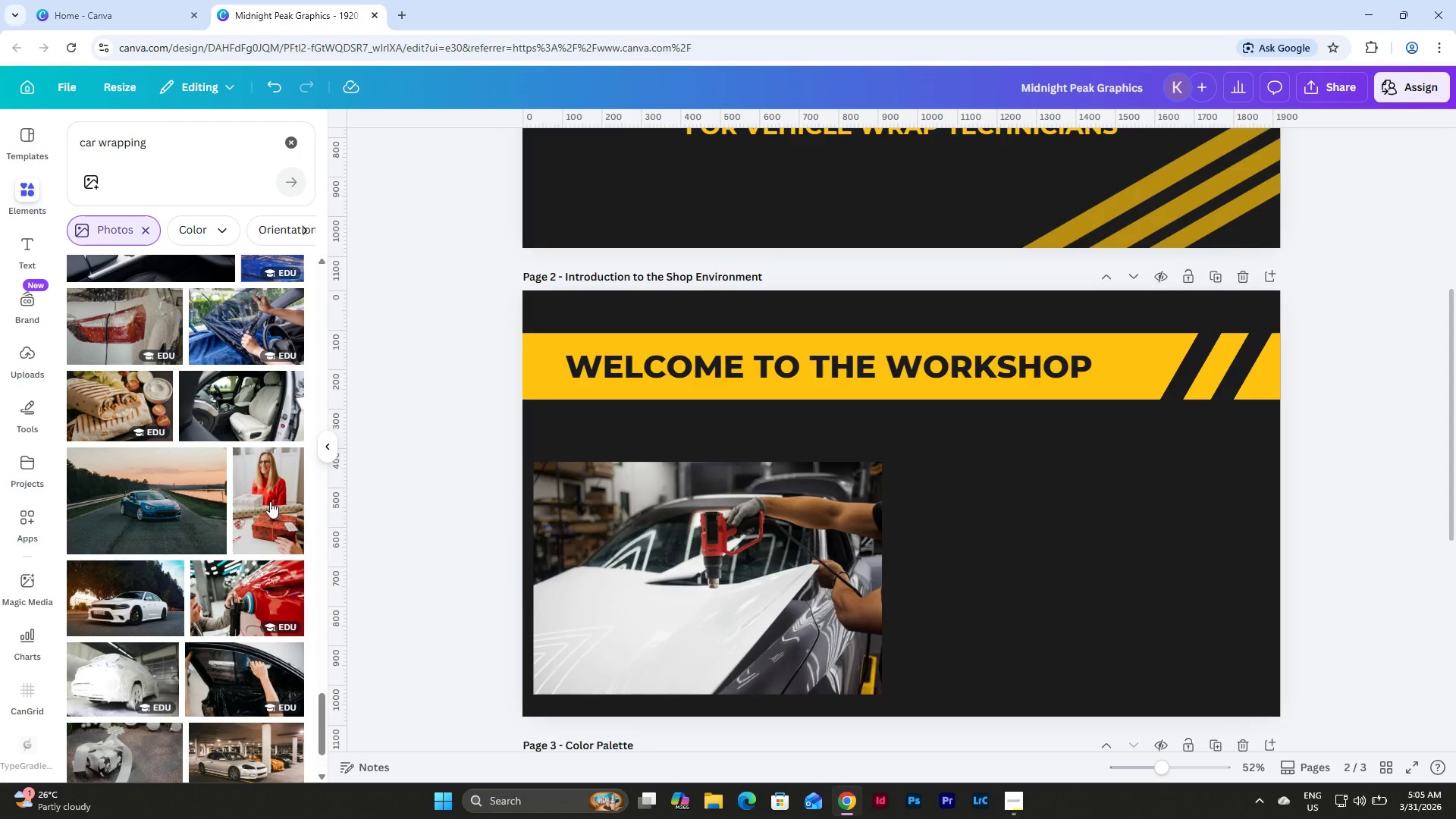 
scroll: coordinate [274, 497], scroll_direction: down, amount: 8.0
 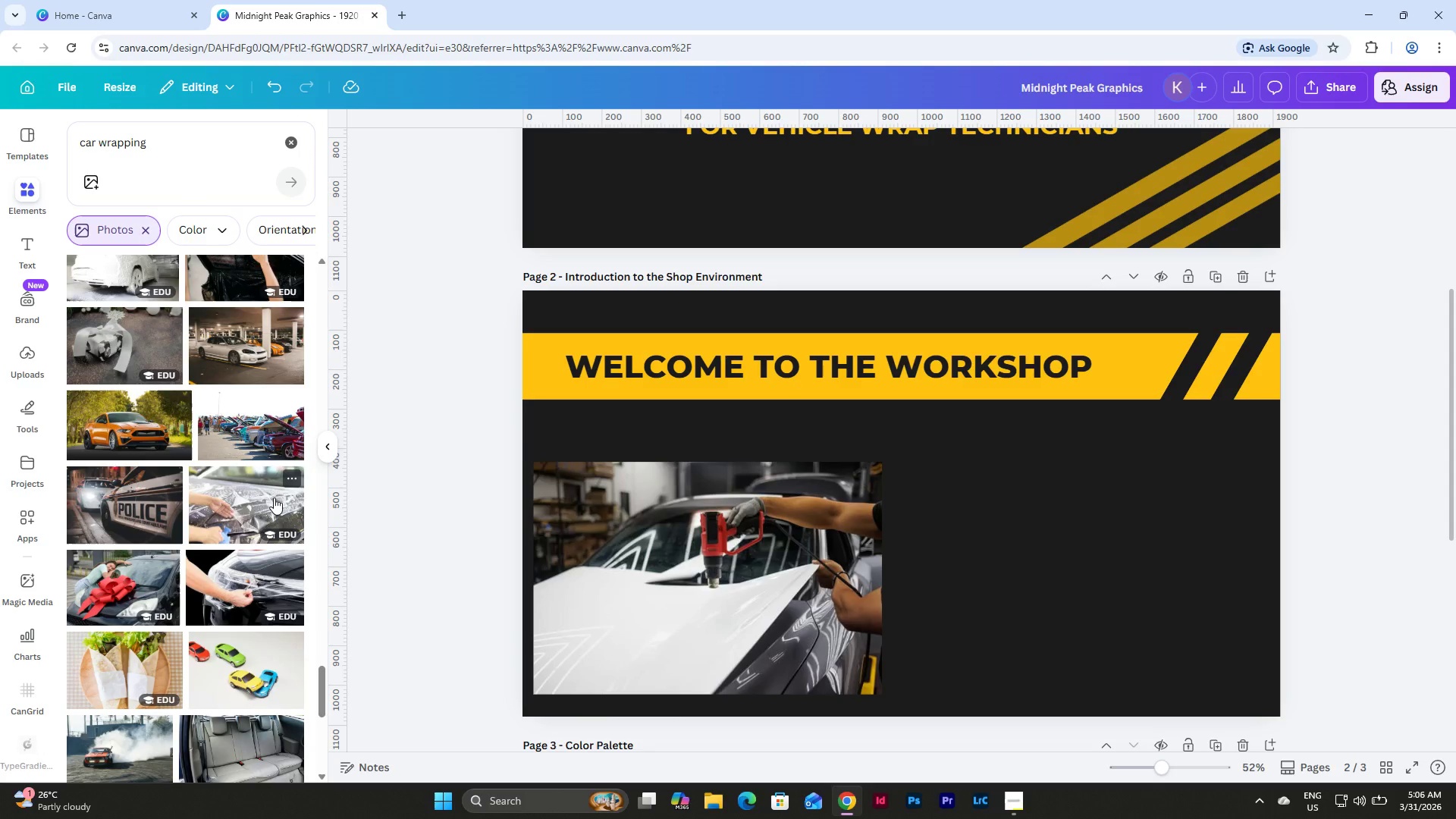 
scroll: coordinate [274, 497], scroll_direction: up, amount: 1.0
 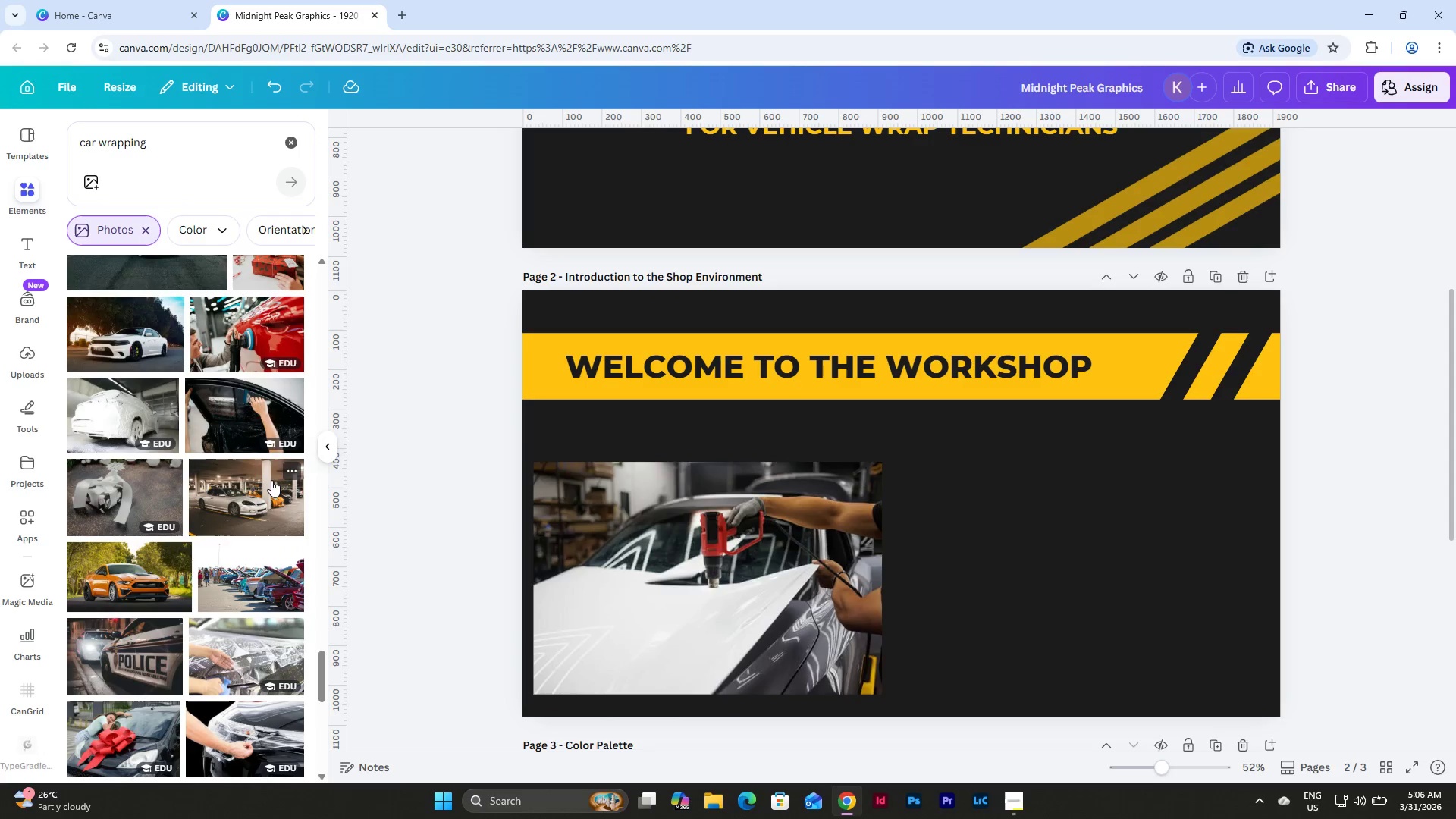 
left_click([268, 487])
 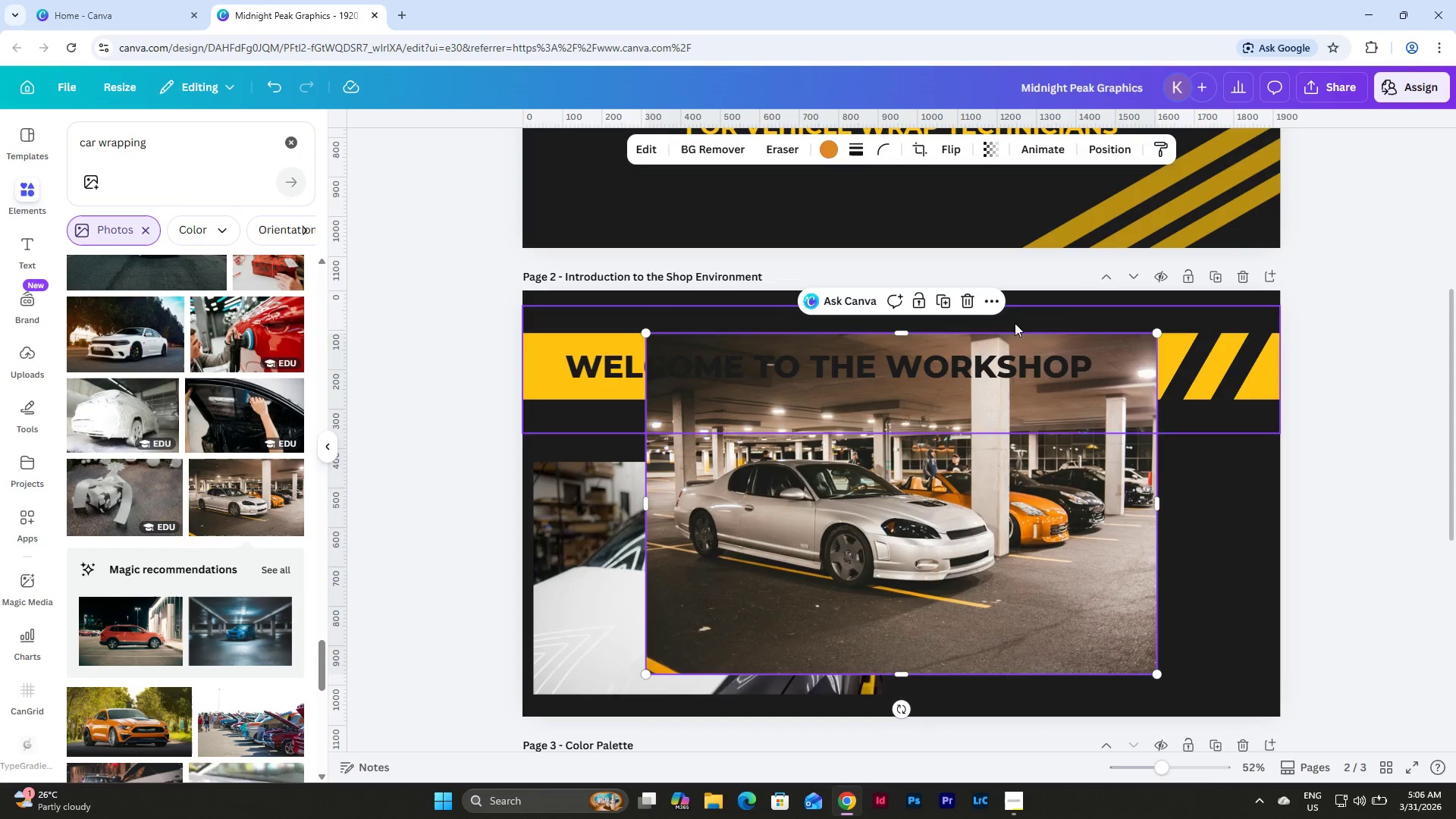 
left_click([966, 306])
 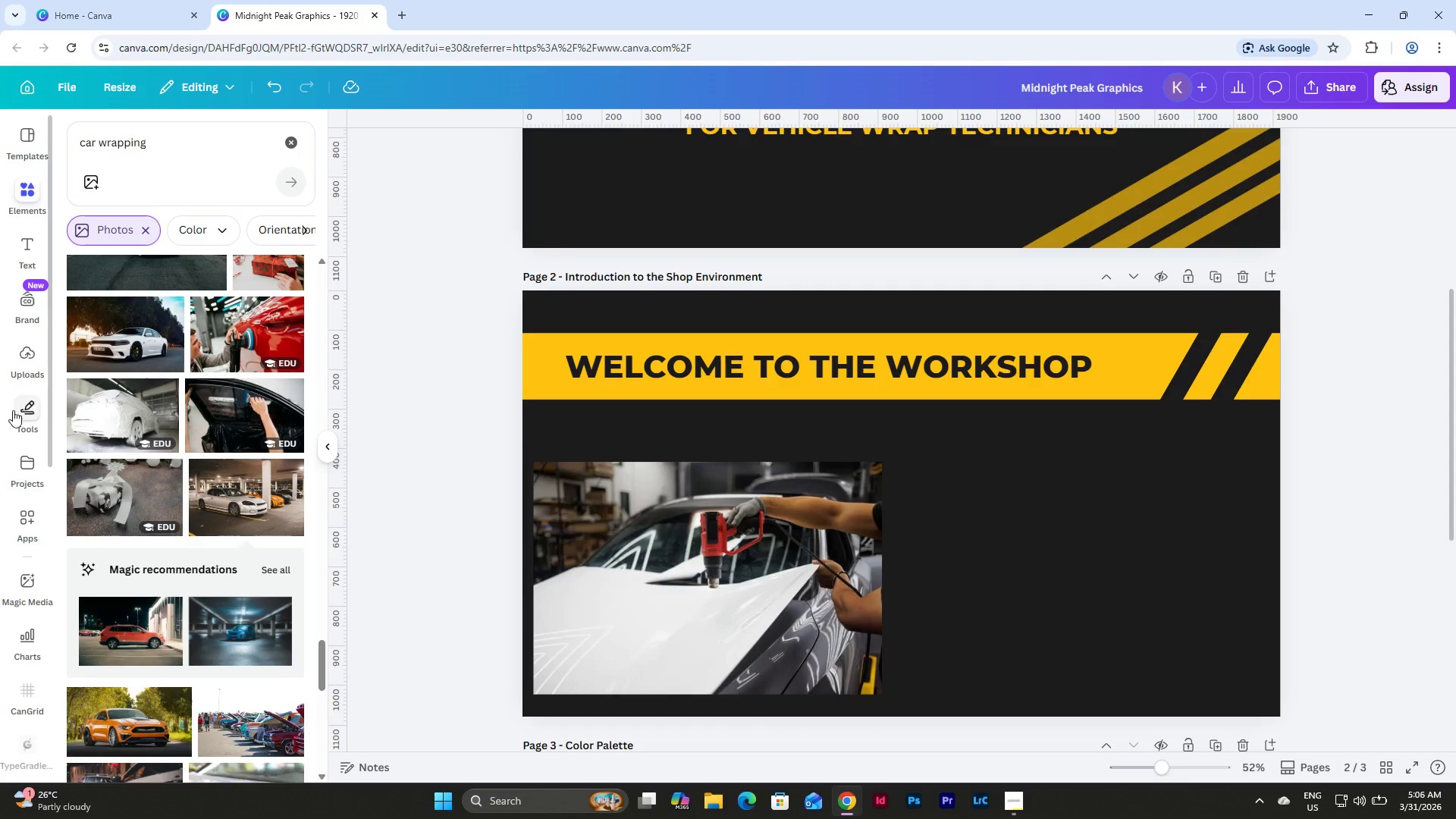 
scroll: coordinate [201, 431], scroll_direction: up, amount: 14.0
 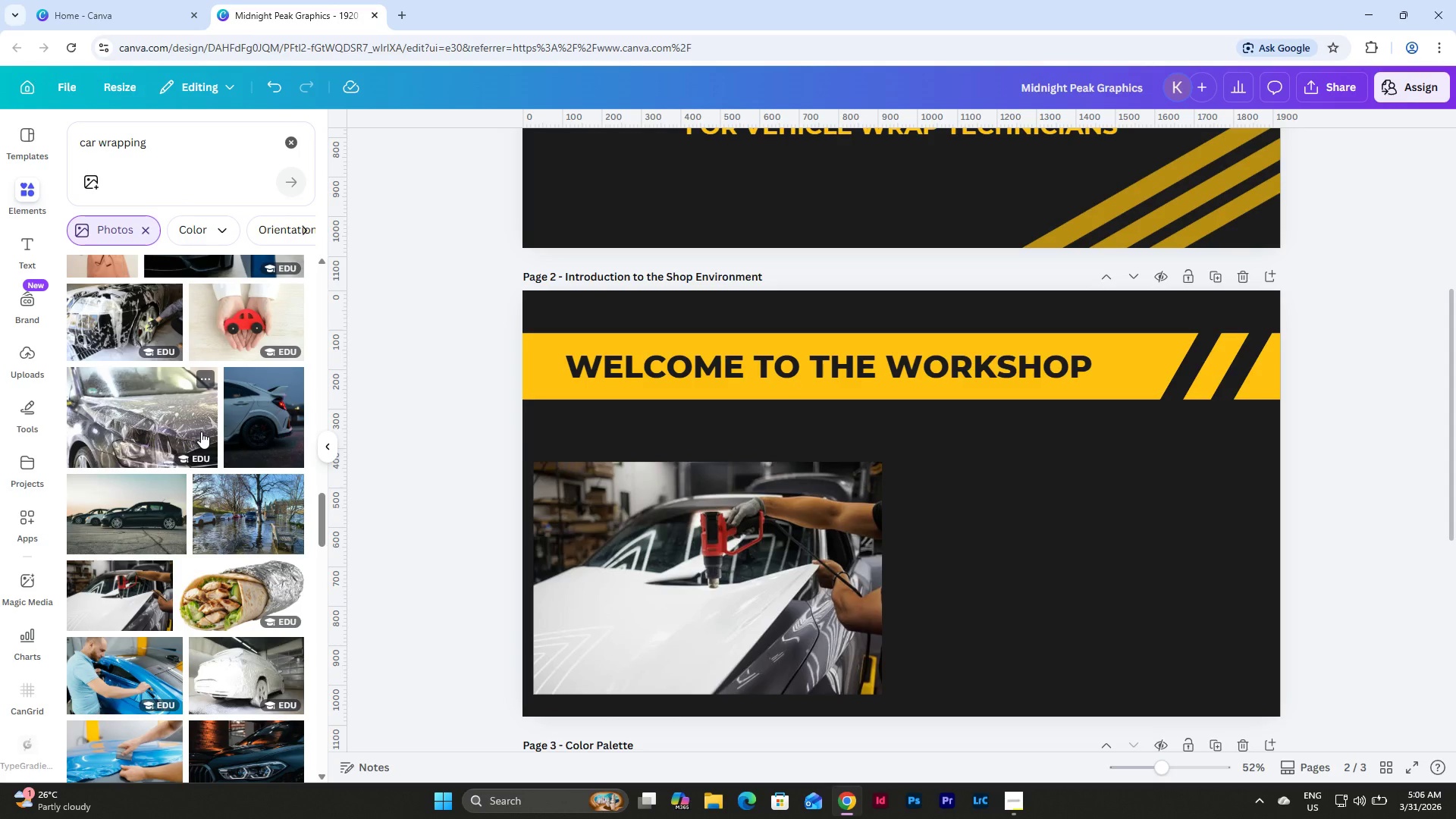 
scroll: coordinate [202, 431], scroll_direction: down, amount: 3.0
 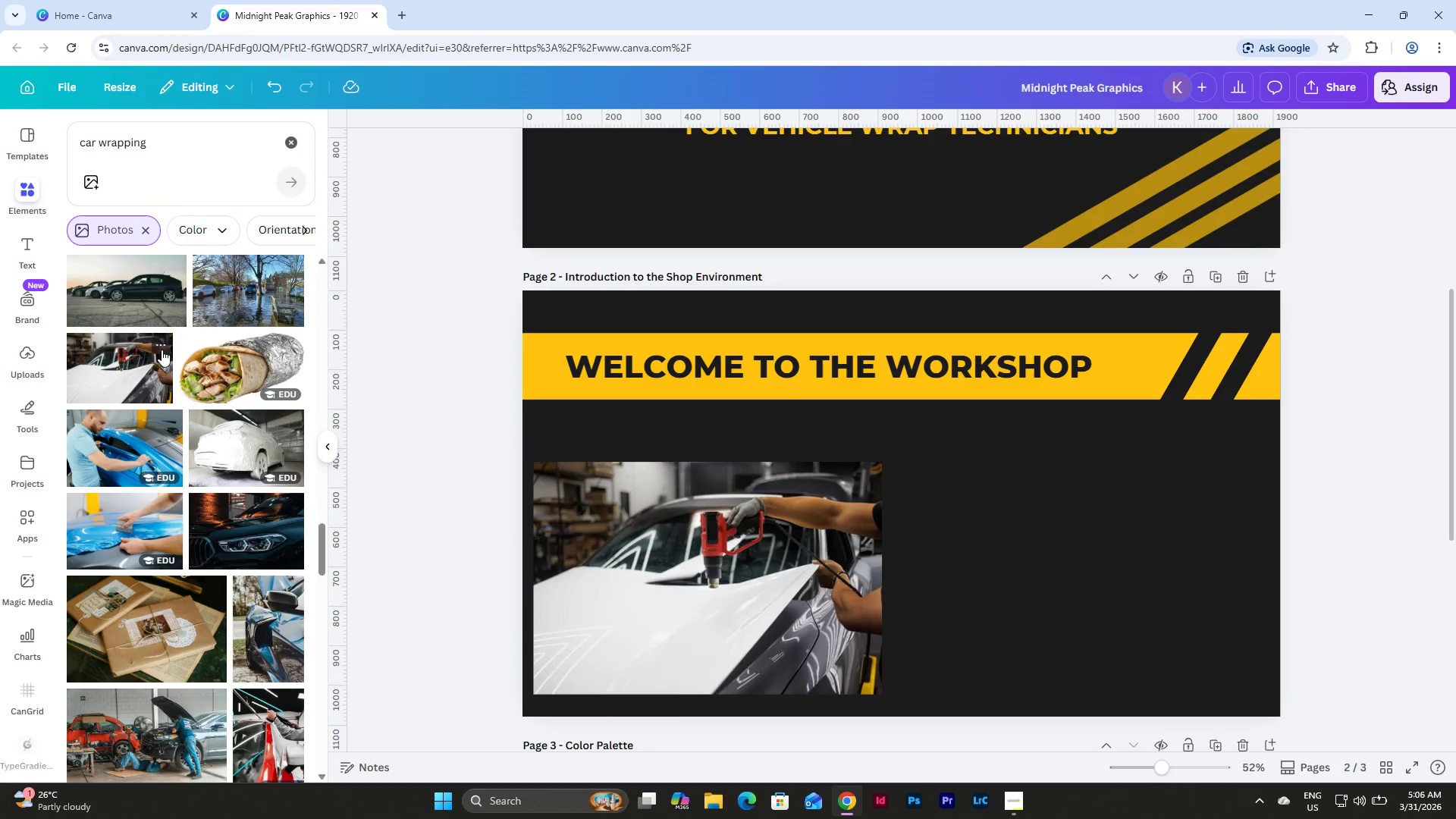 
left_click([162, 338])
 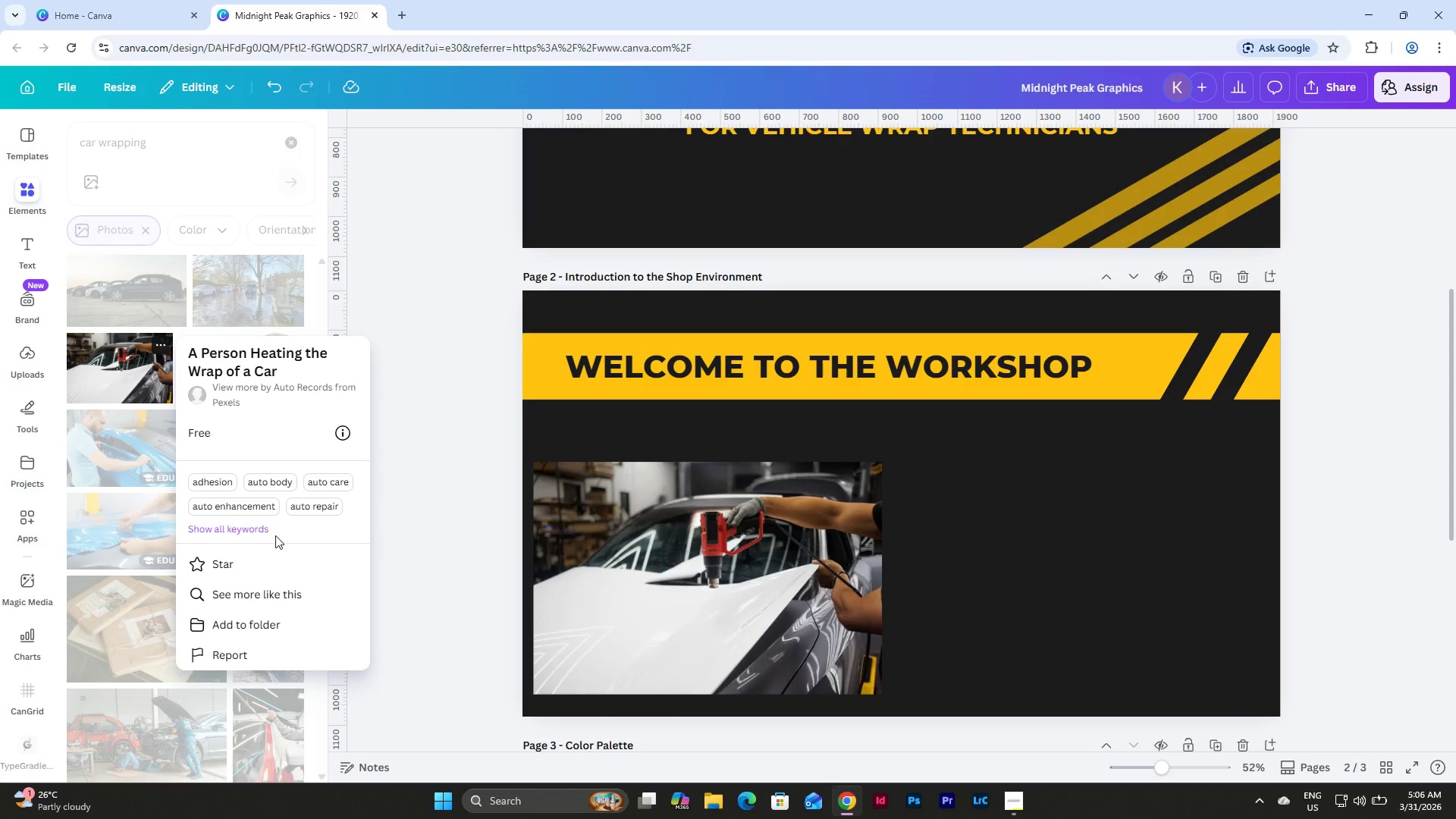 
left_click([253, 587])
 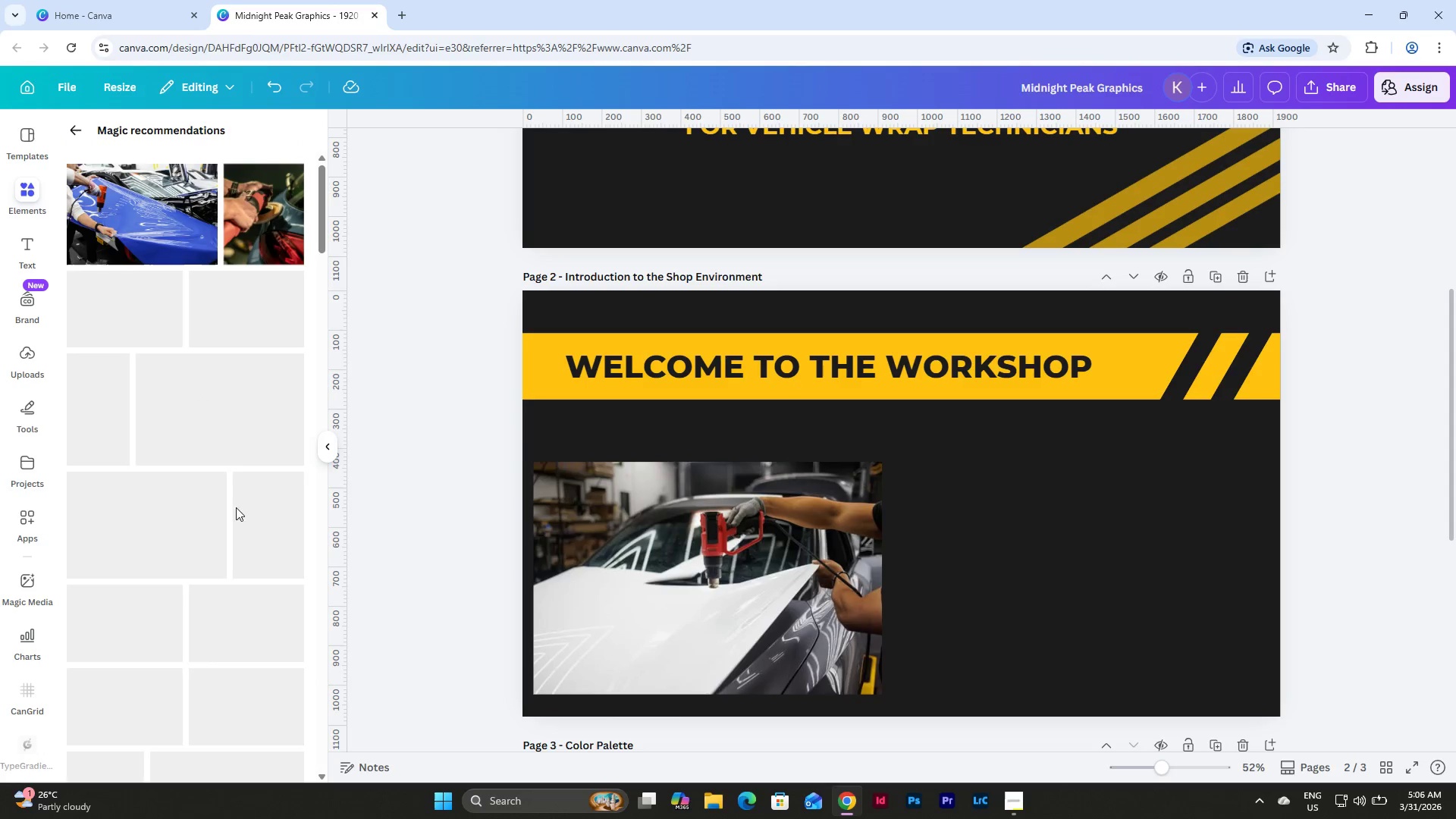 
mouse_move([218, 441])
 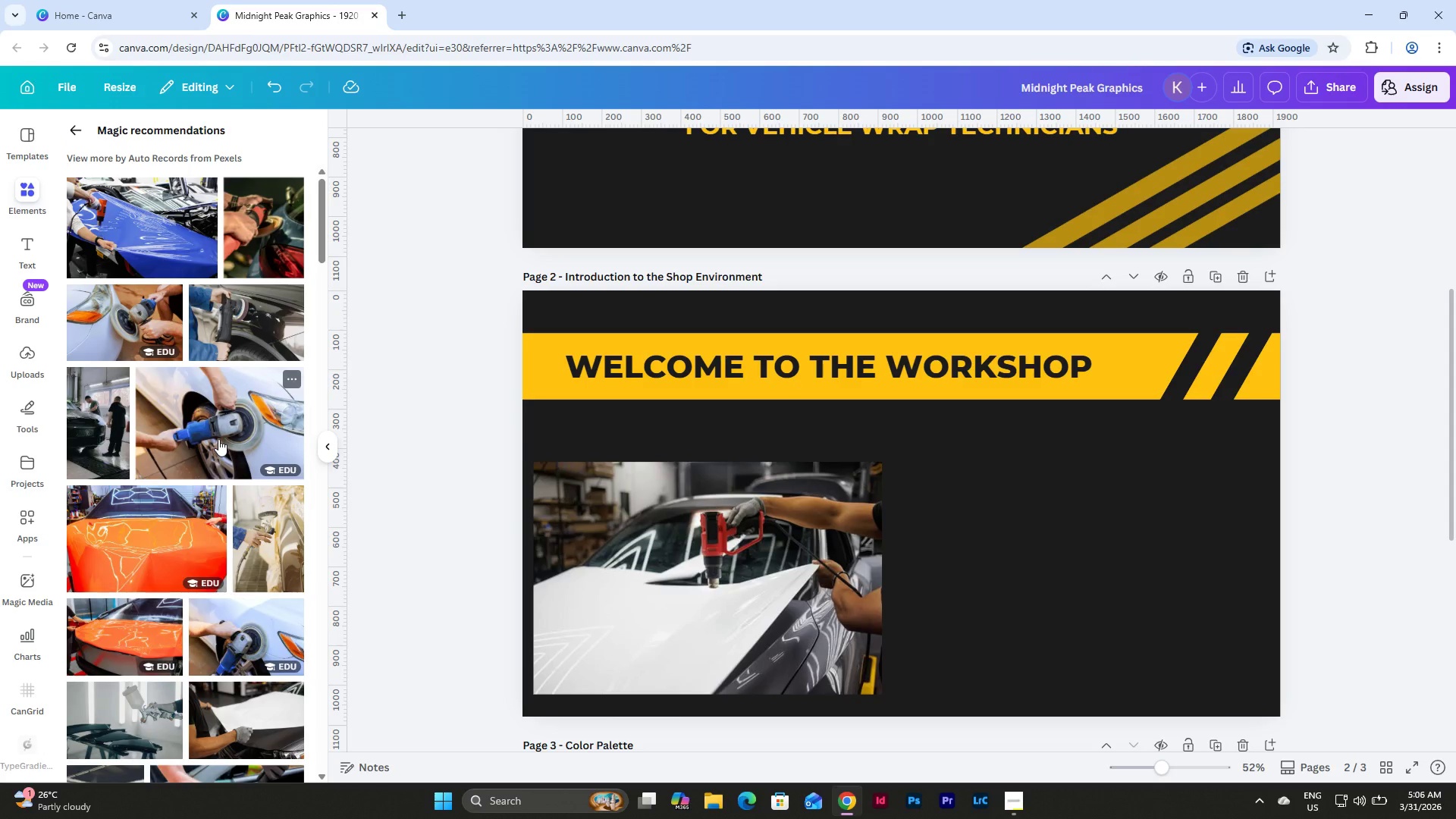 
scroll: coordinate [218, 439], scroll_direction: down, amount: 5.0
 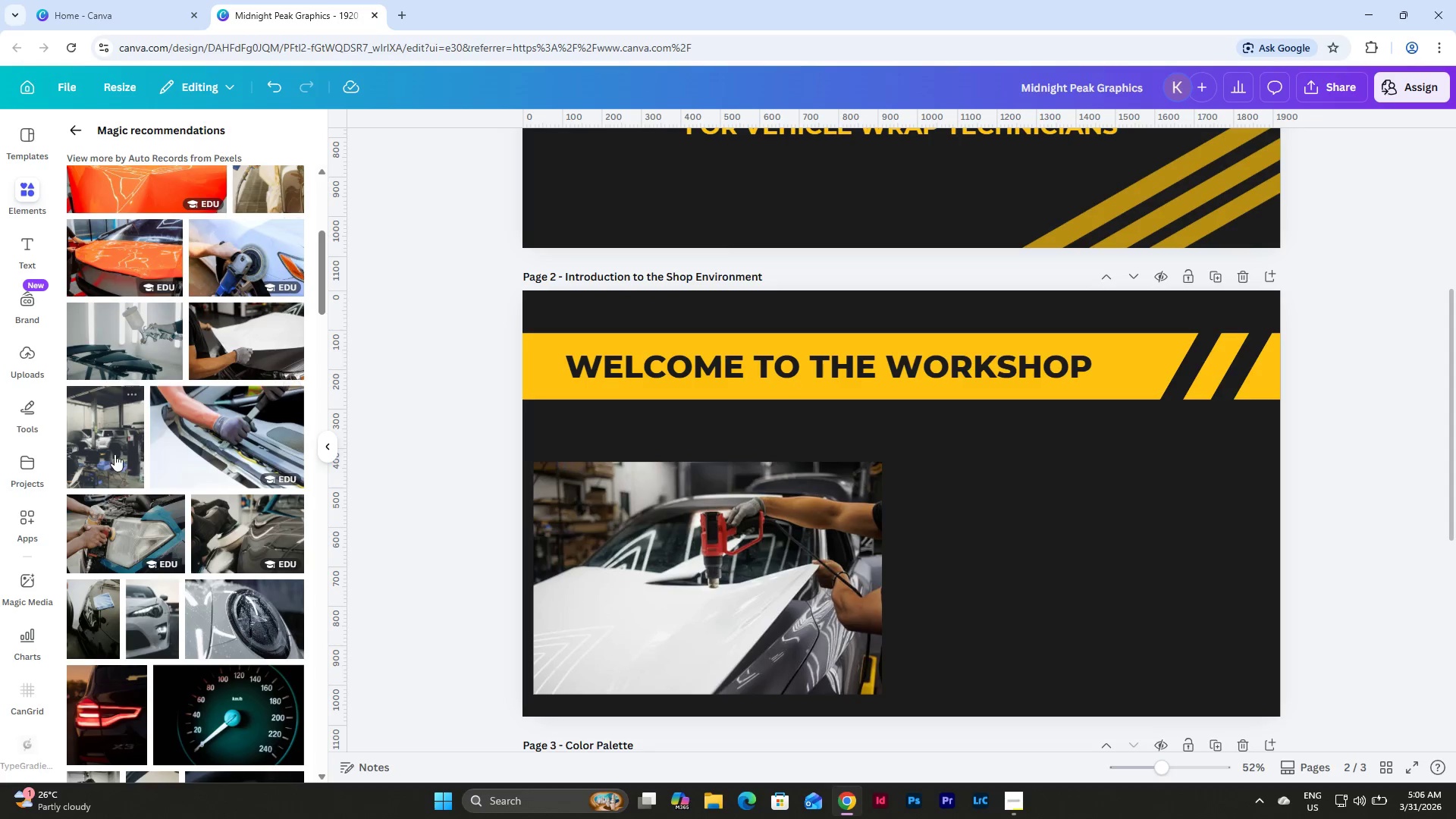 
left_click([112, 448])
 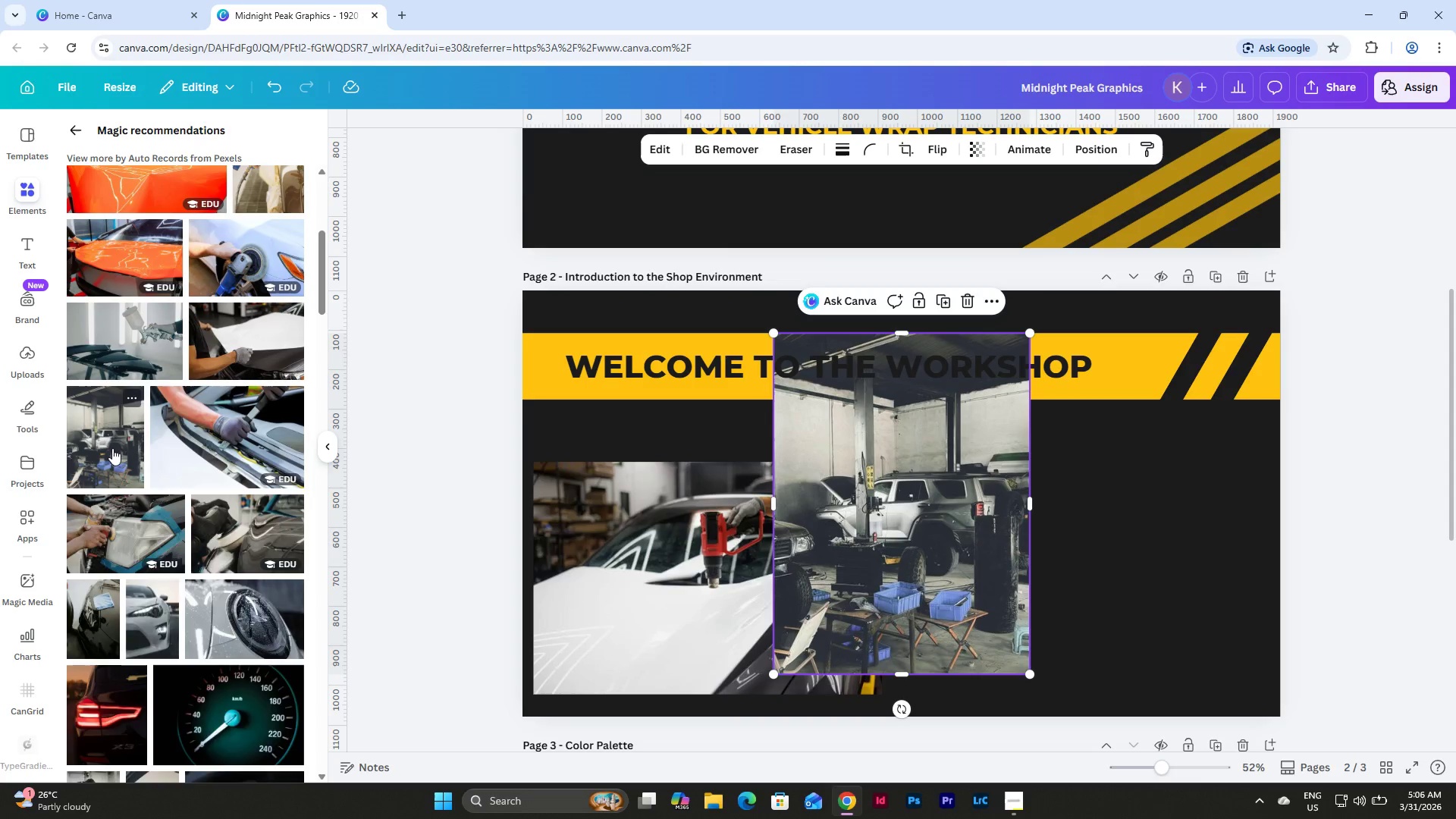 
mouse_move([178, 444])
 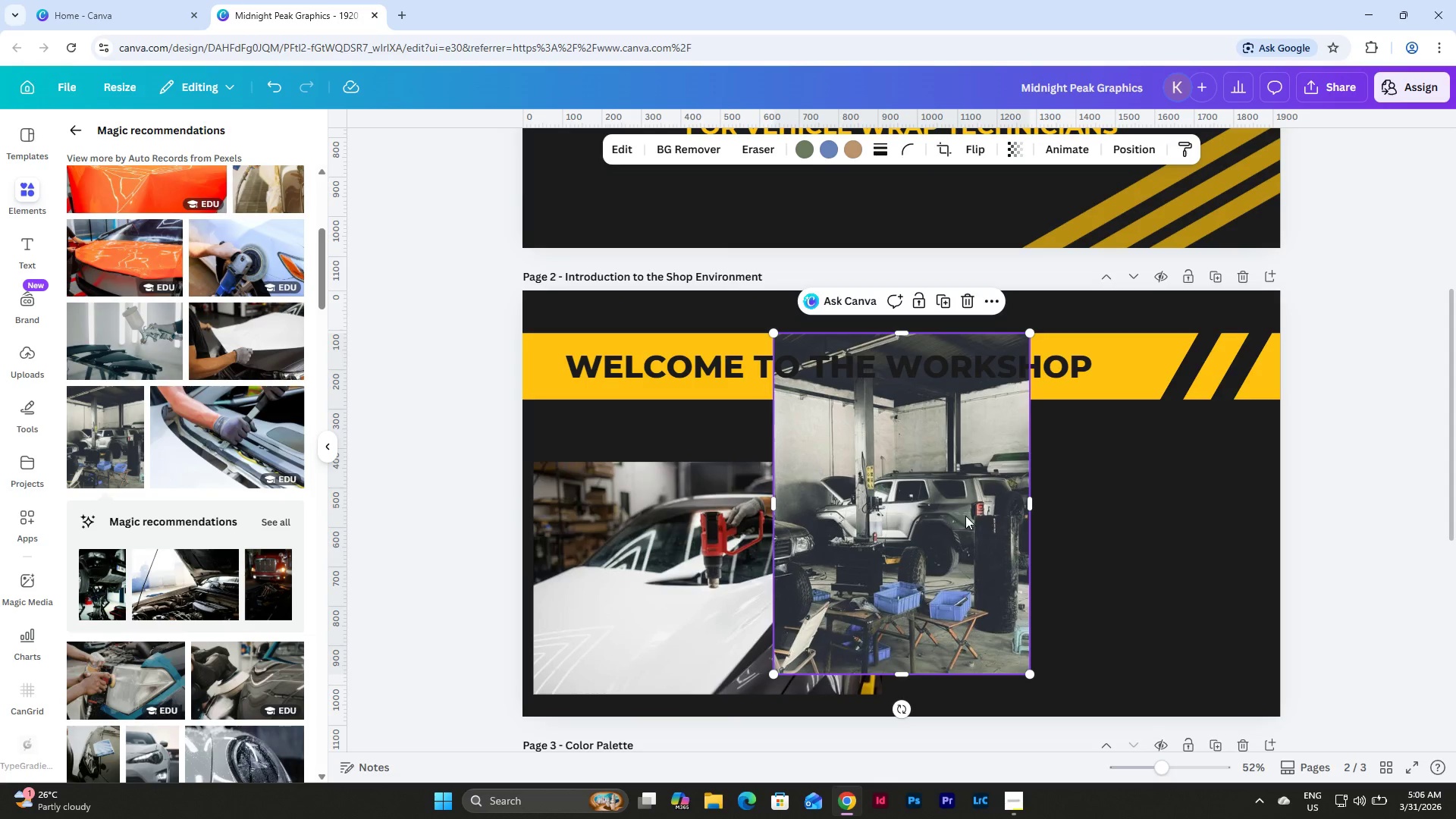 
left_click_drag(start_coordinate=[965, 516], to_coordinate=[1156, 526])
 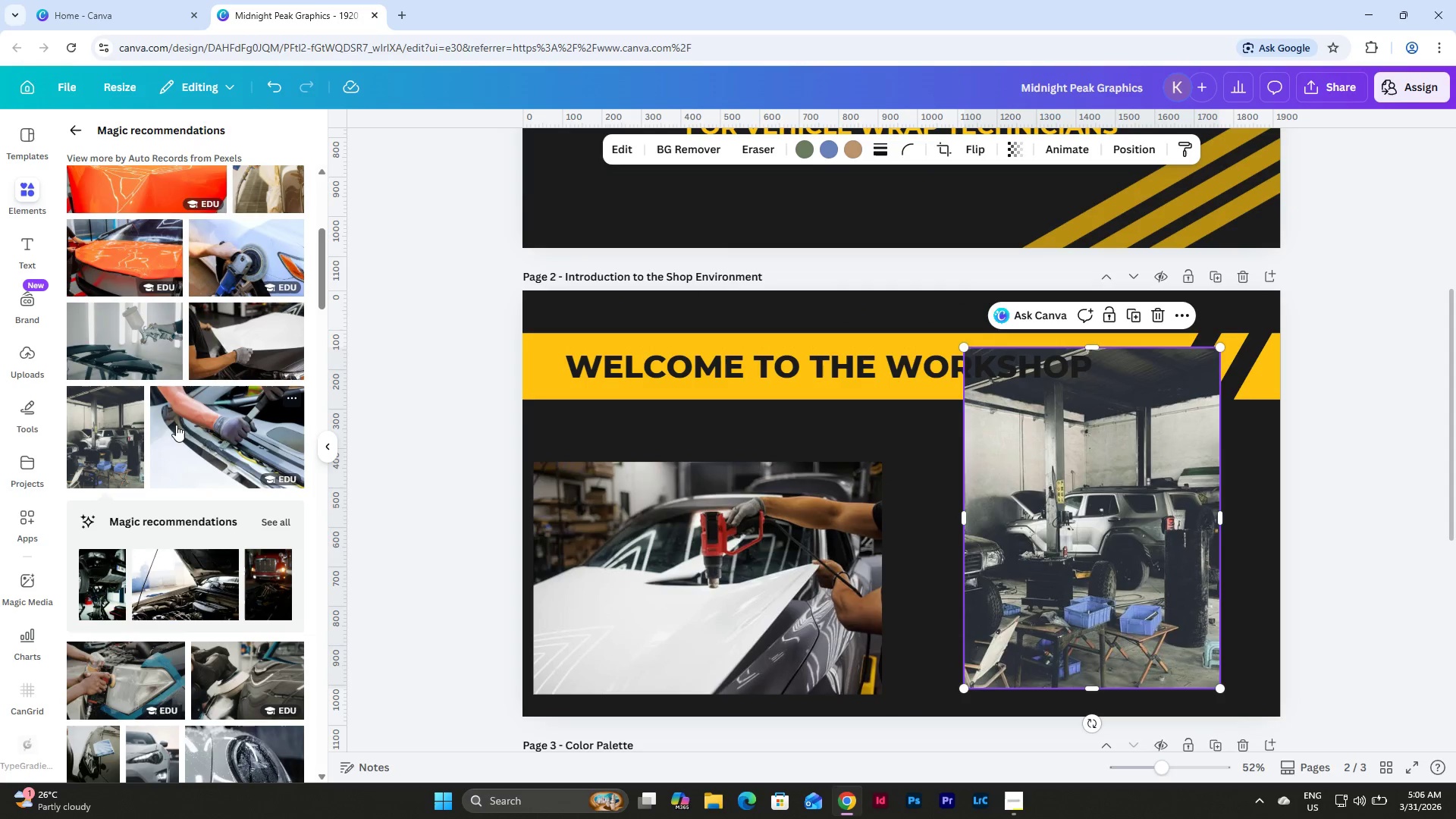 
scroll: coordinate [243, 450], scroll_direction: down, amount: 13.0
 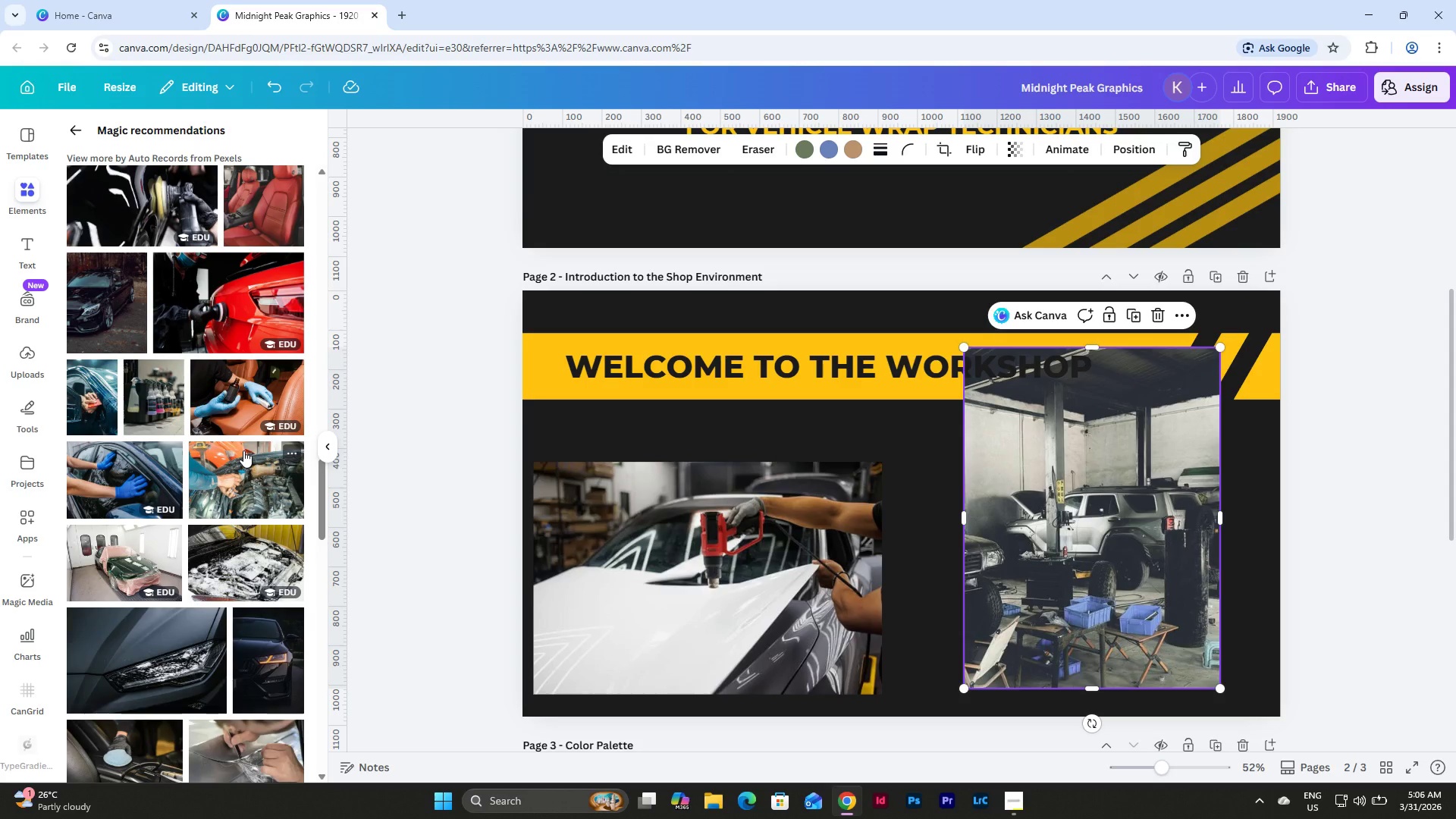 
scroll: coordinate [243, 450], scroll_direction: up, amount: 9.0
 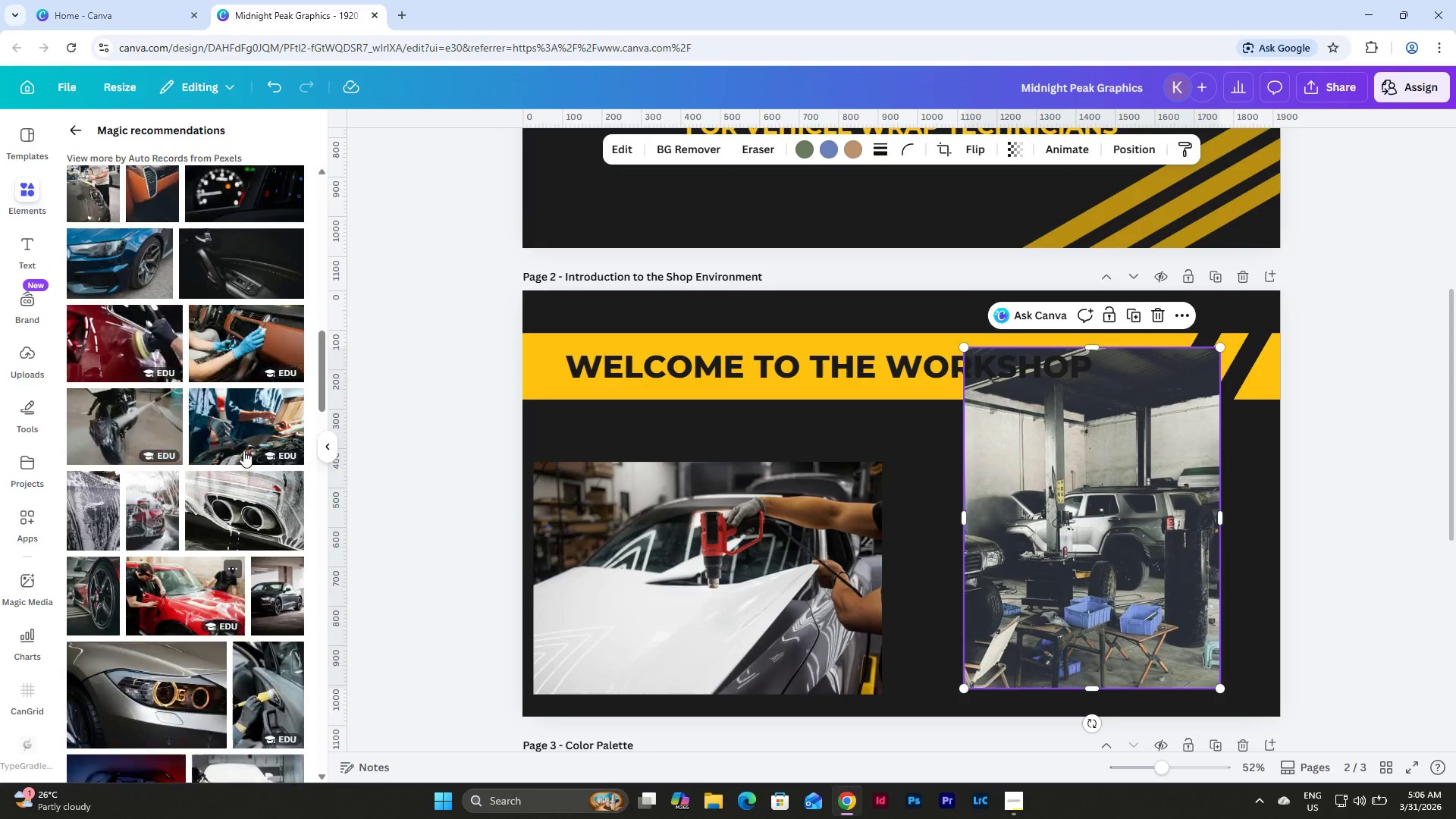 
mouse_move([197, 583])
 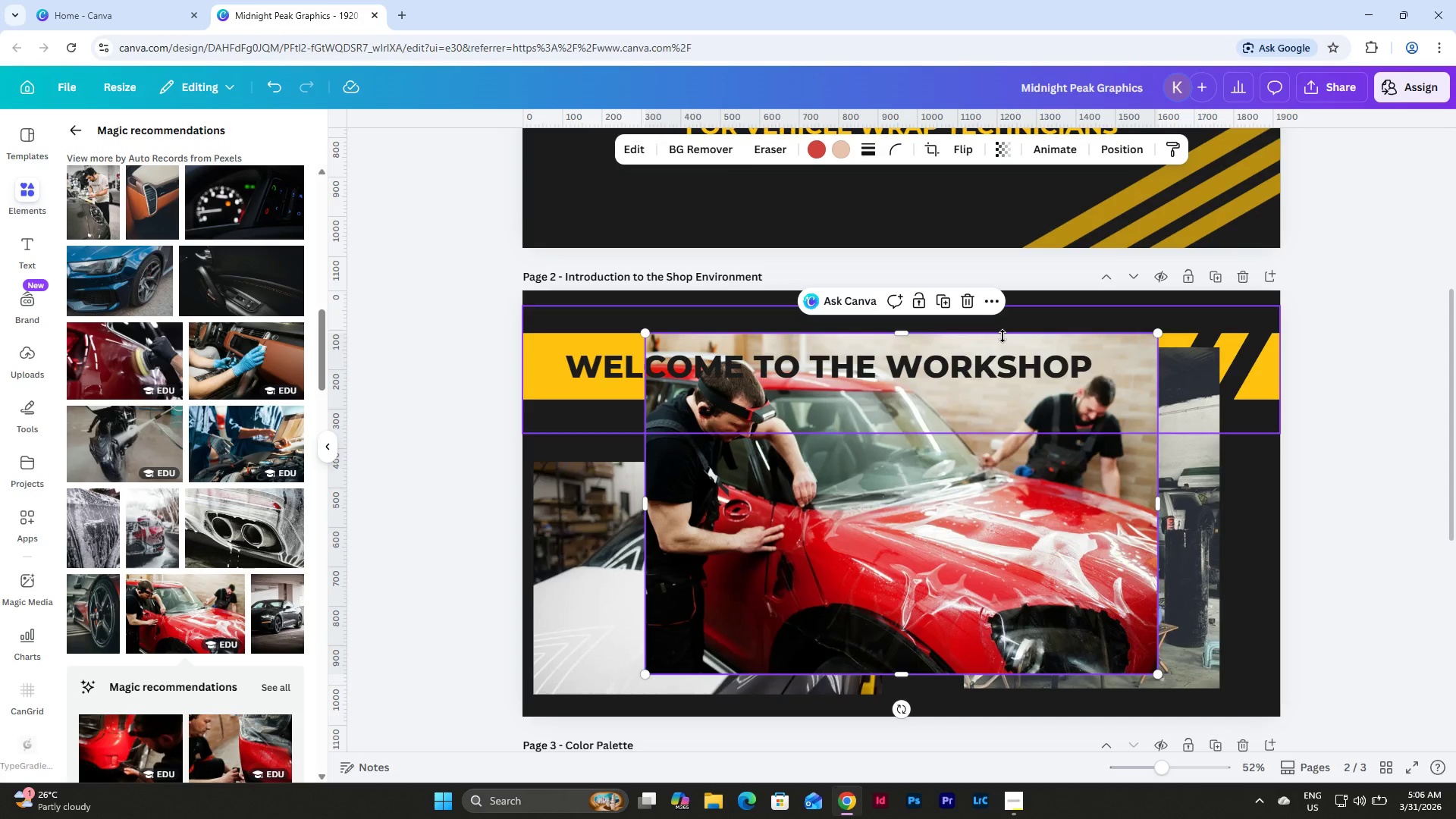 
left_click([962, 298])
 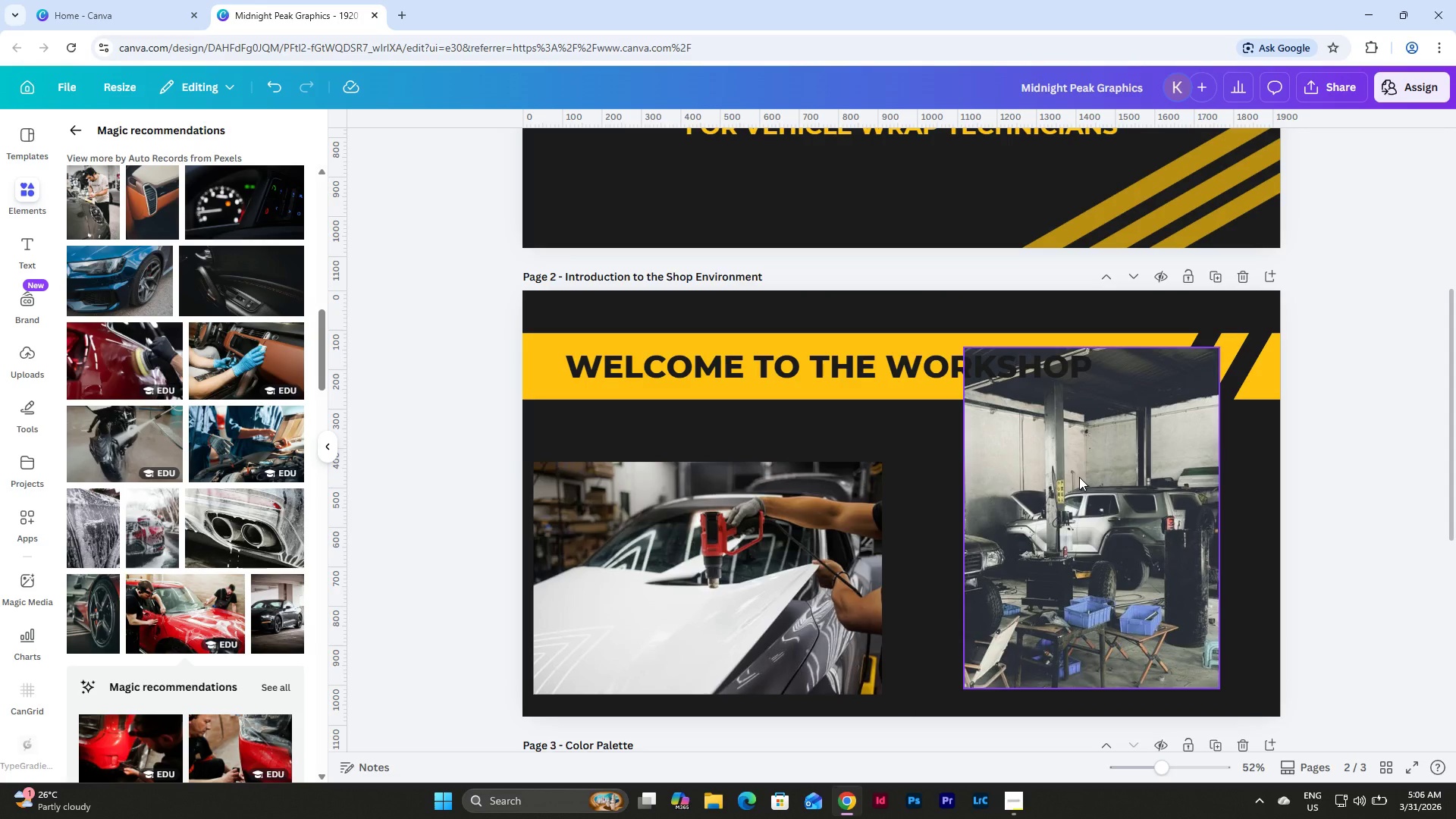 
left_click([1079, 477])
 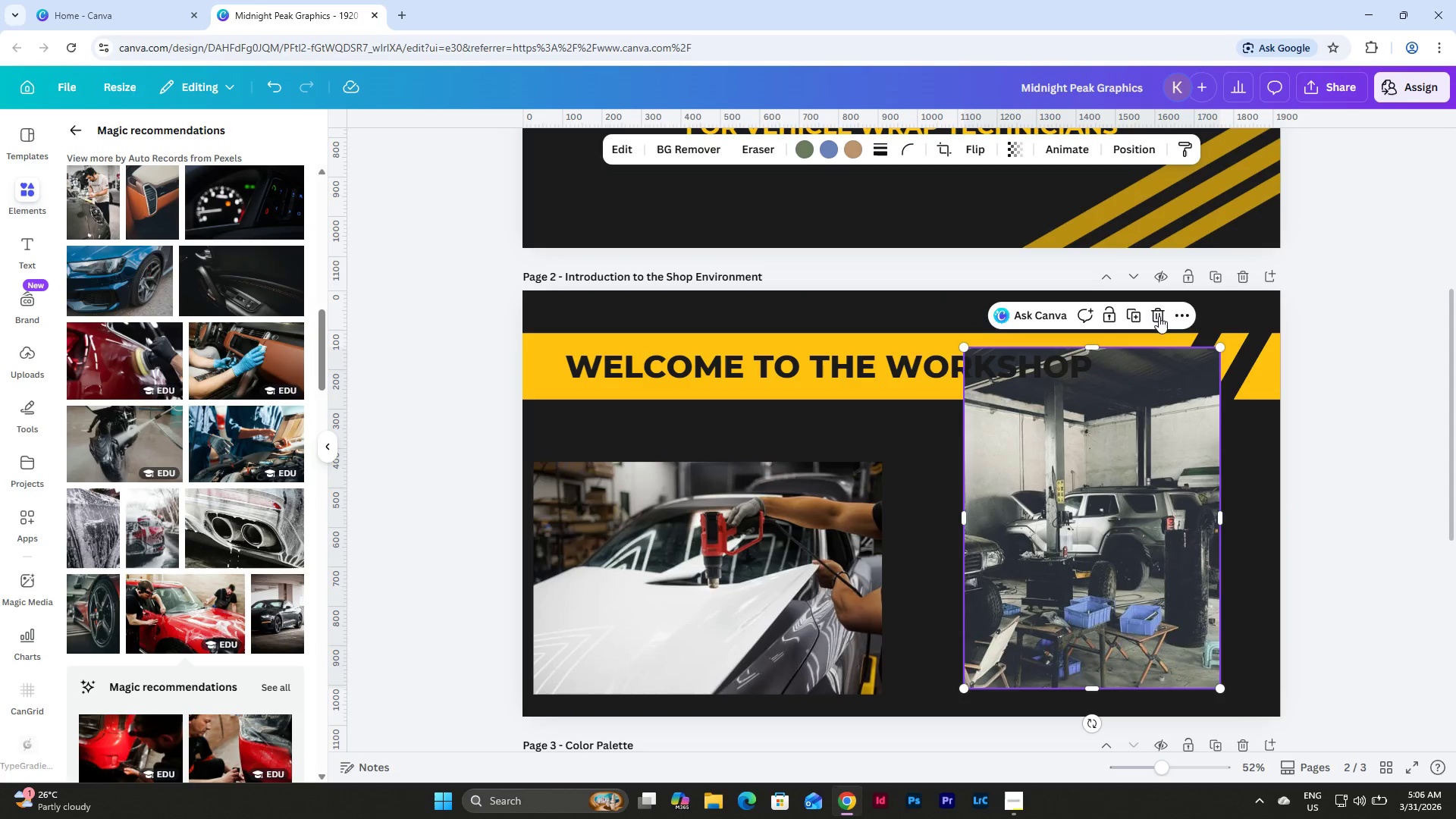 
left_click([1159, 315])
 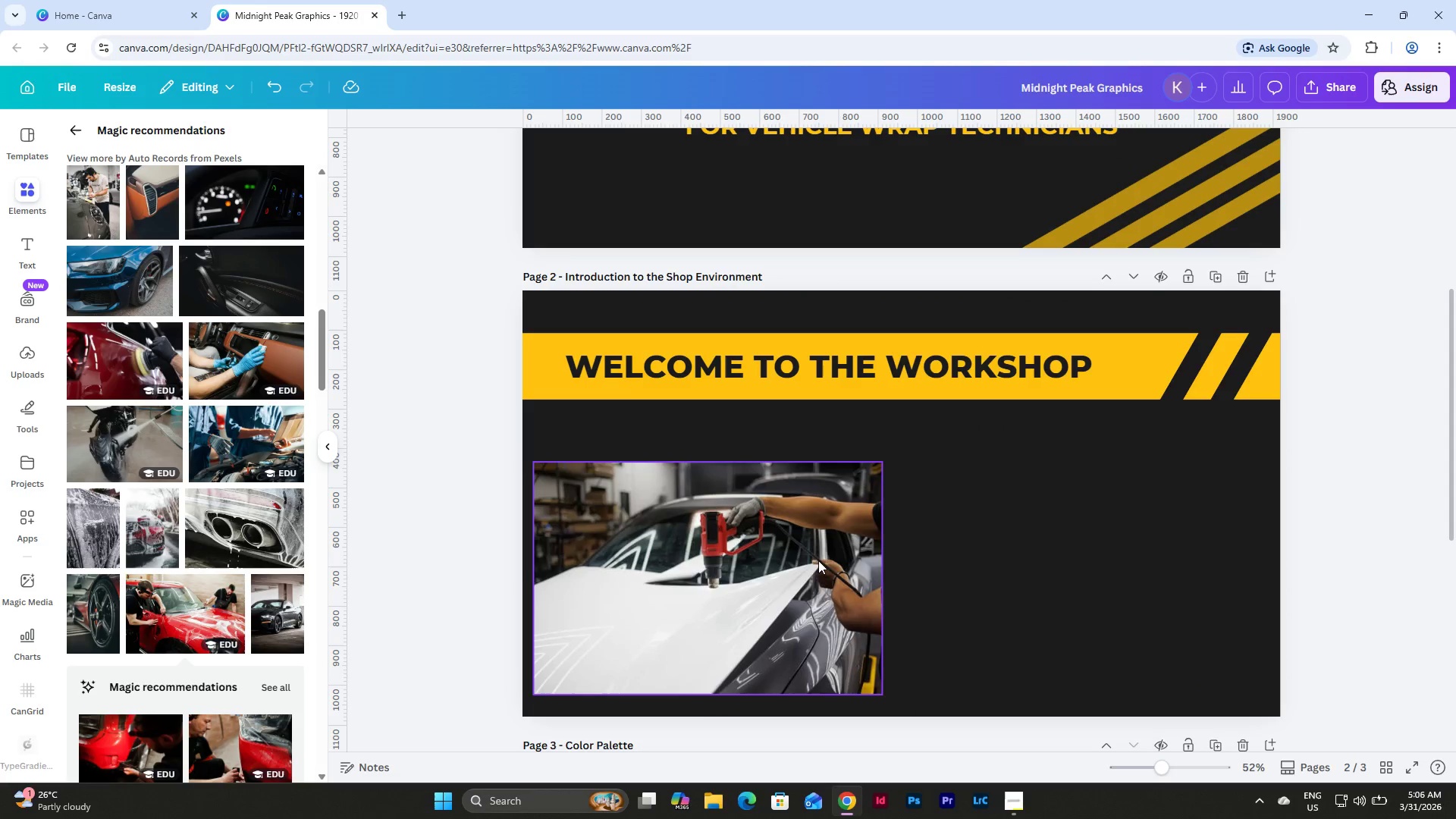 
left_click([817, 561])
 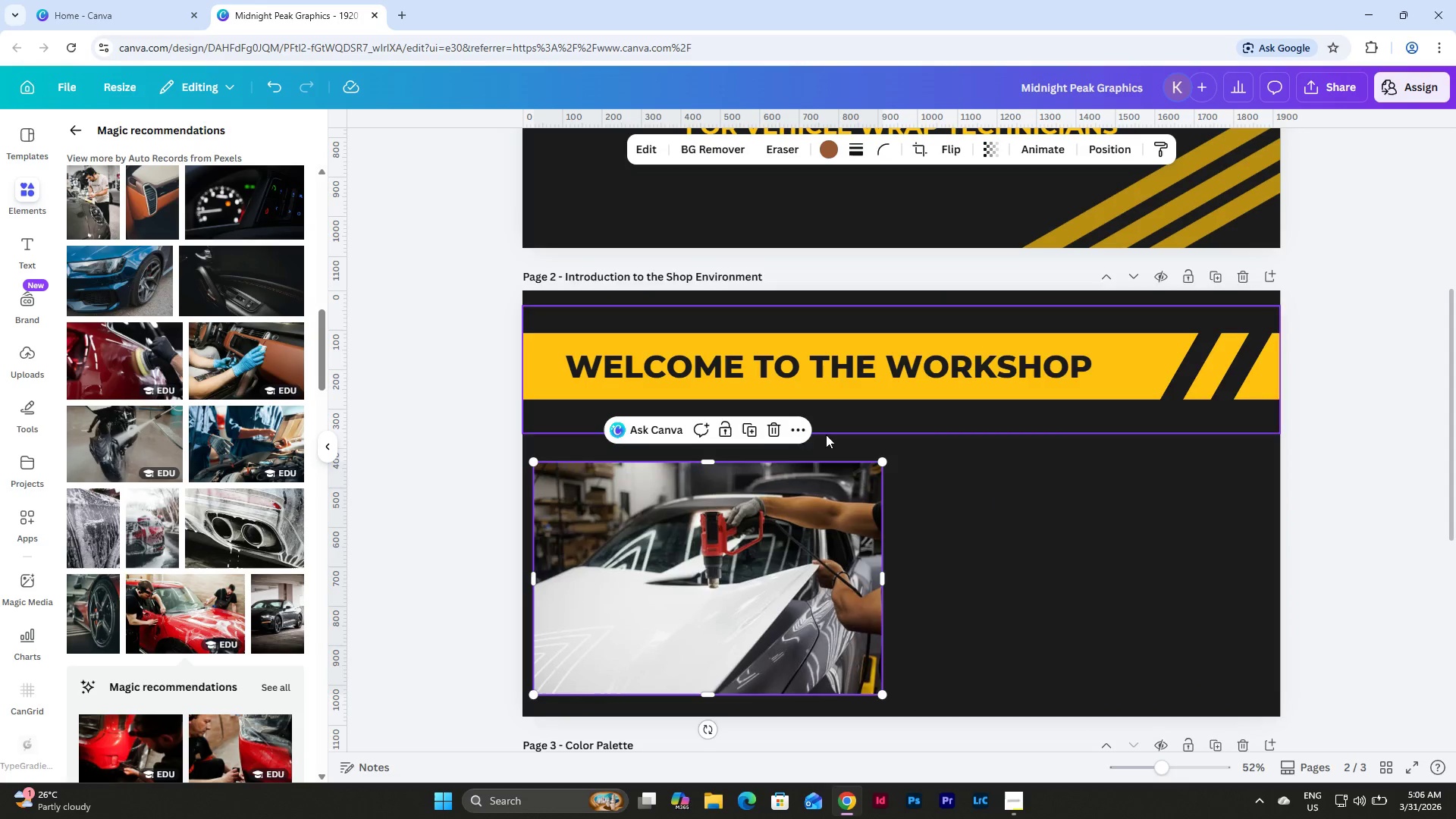 
mouse_move([774, 450])
 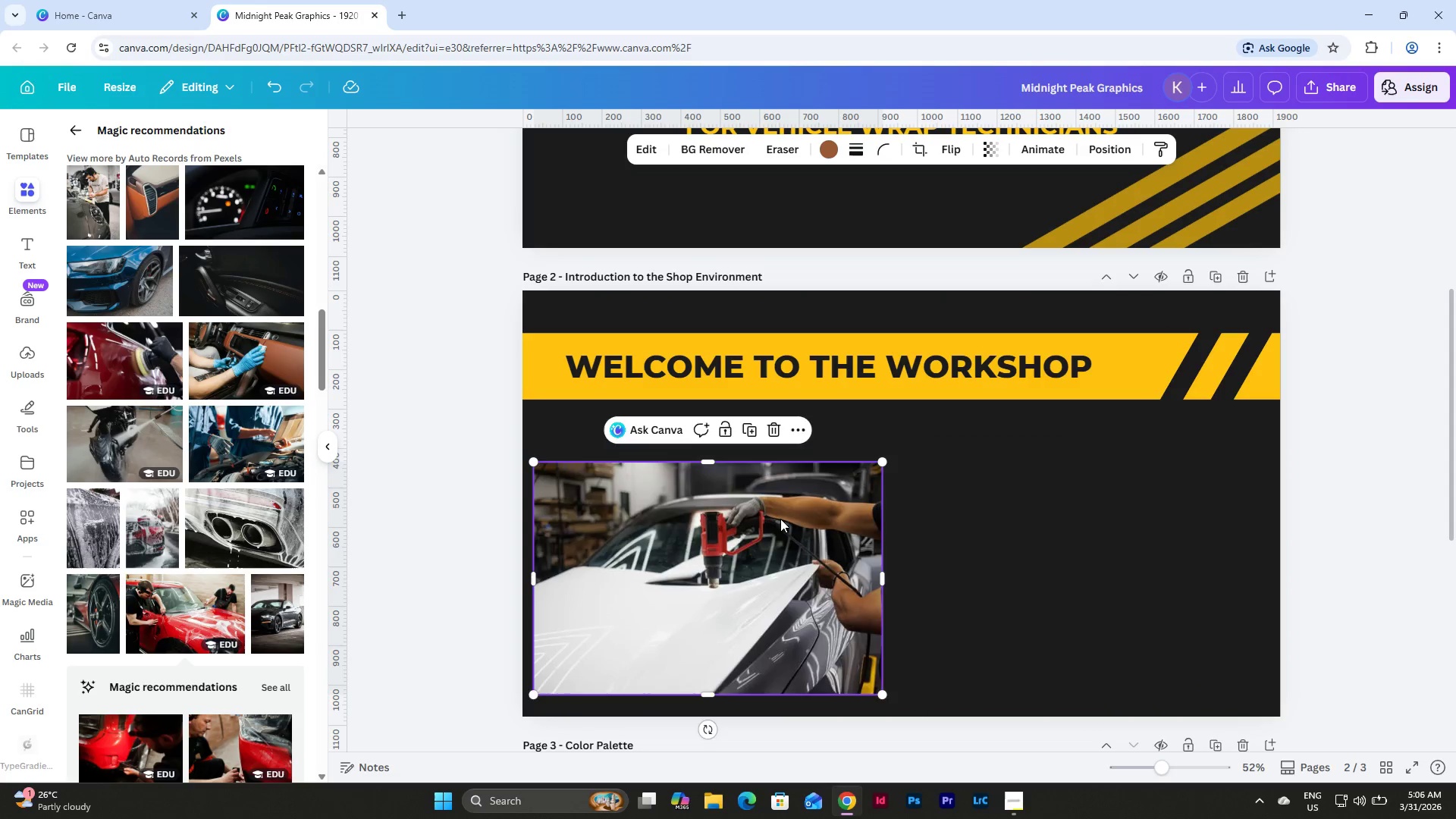 
left_click_drag(start_coordinate=[780, 519], to_coordinate=[1133, 498])
 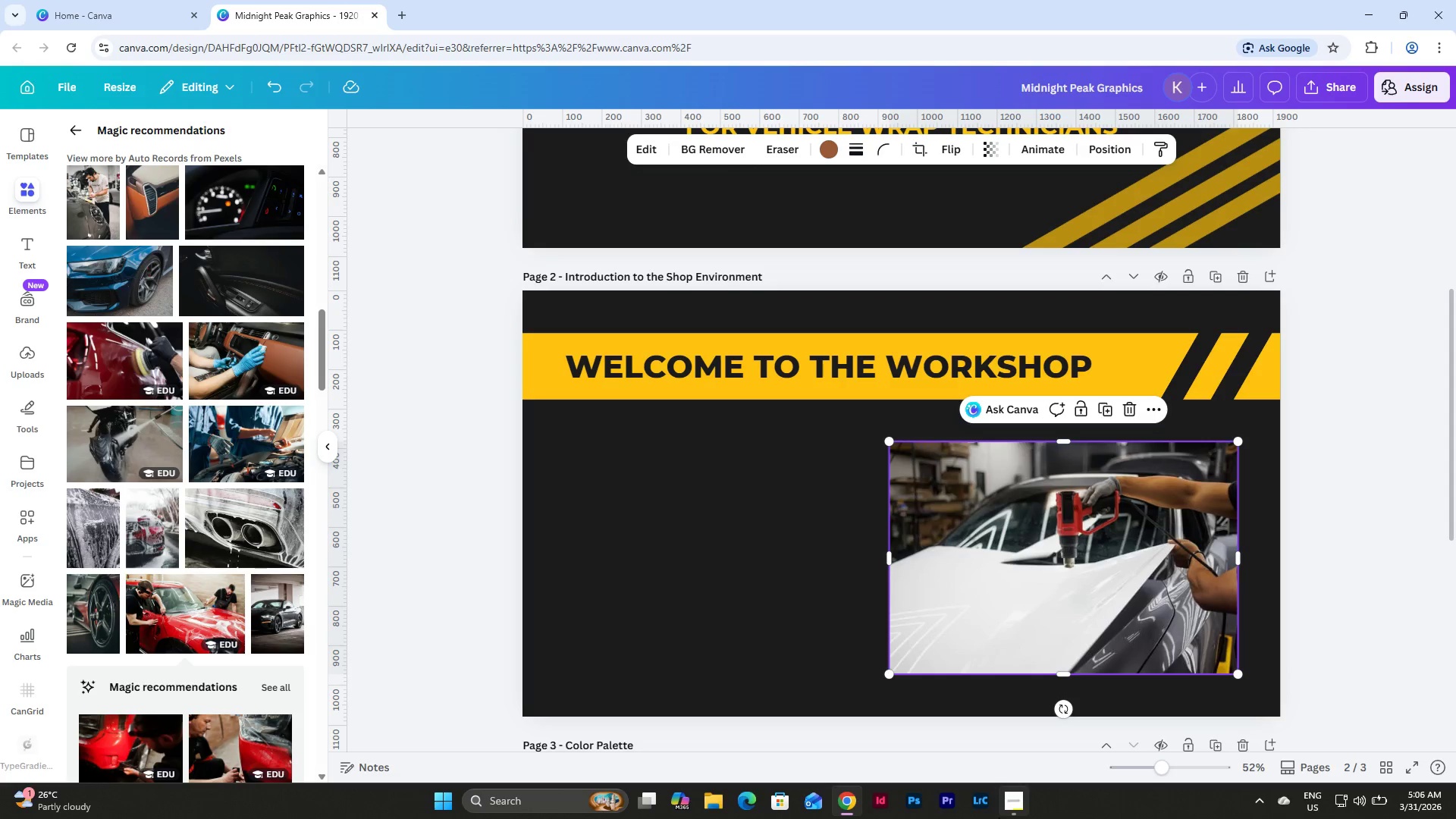 
left_click([1012, 810])